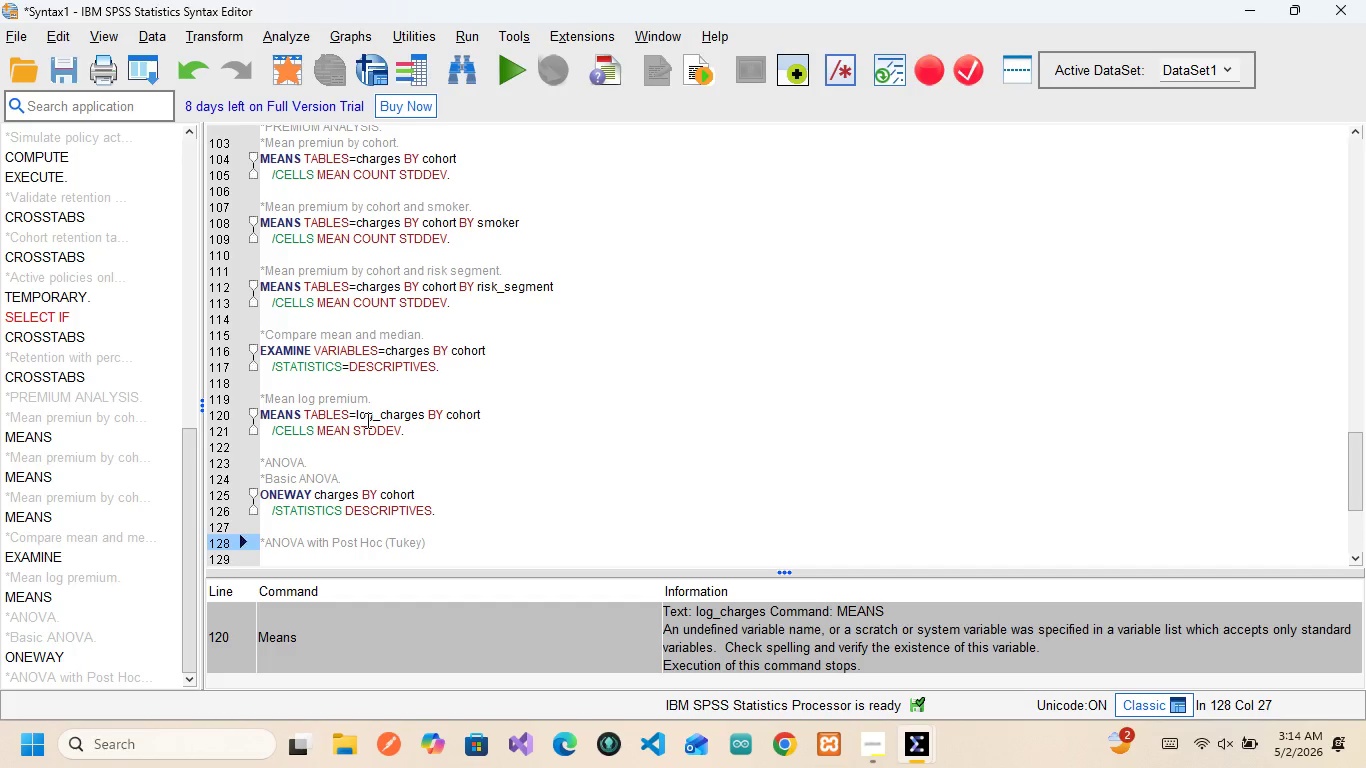 
key(ArrowRight)
 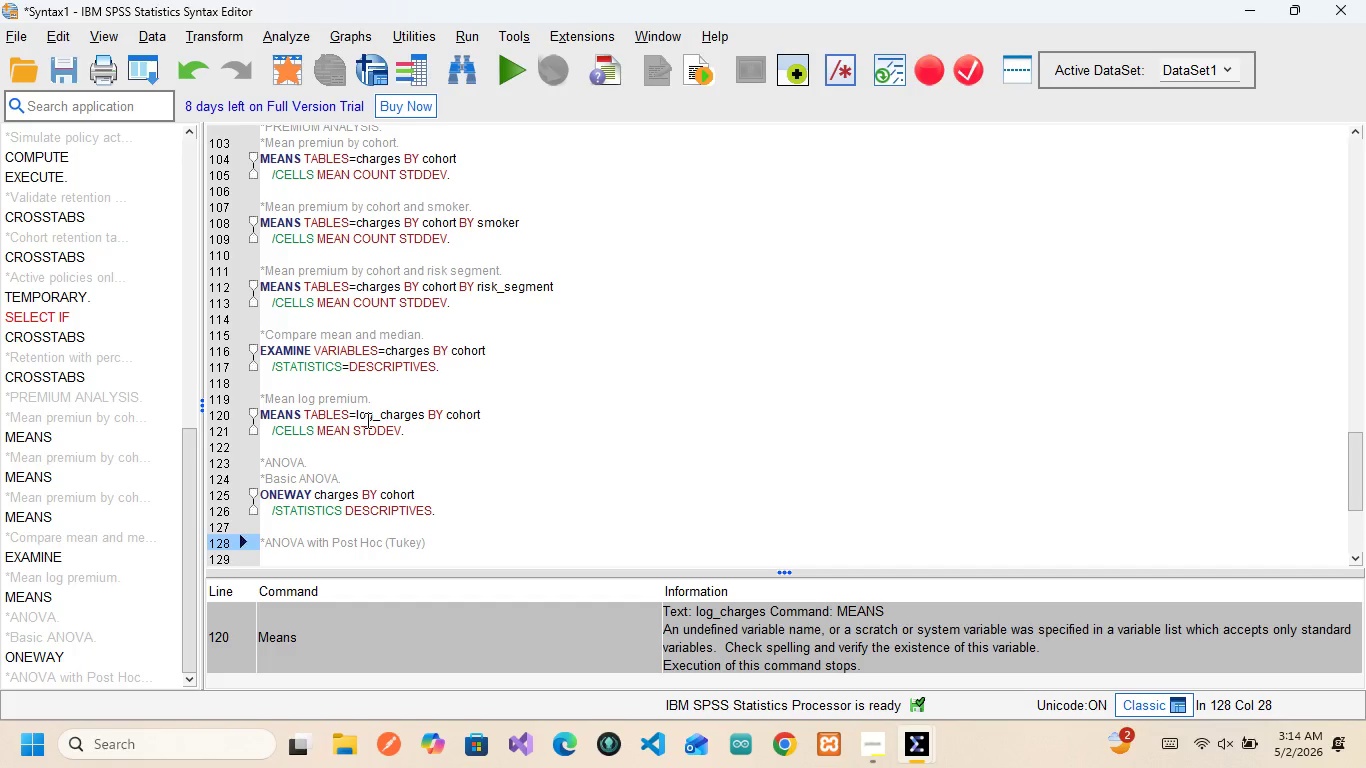 
key(Period)
 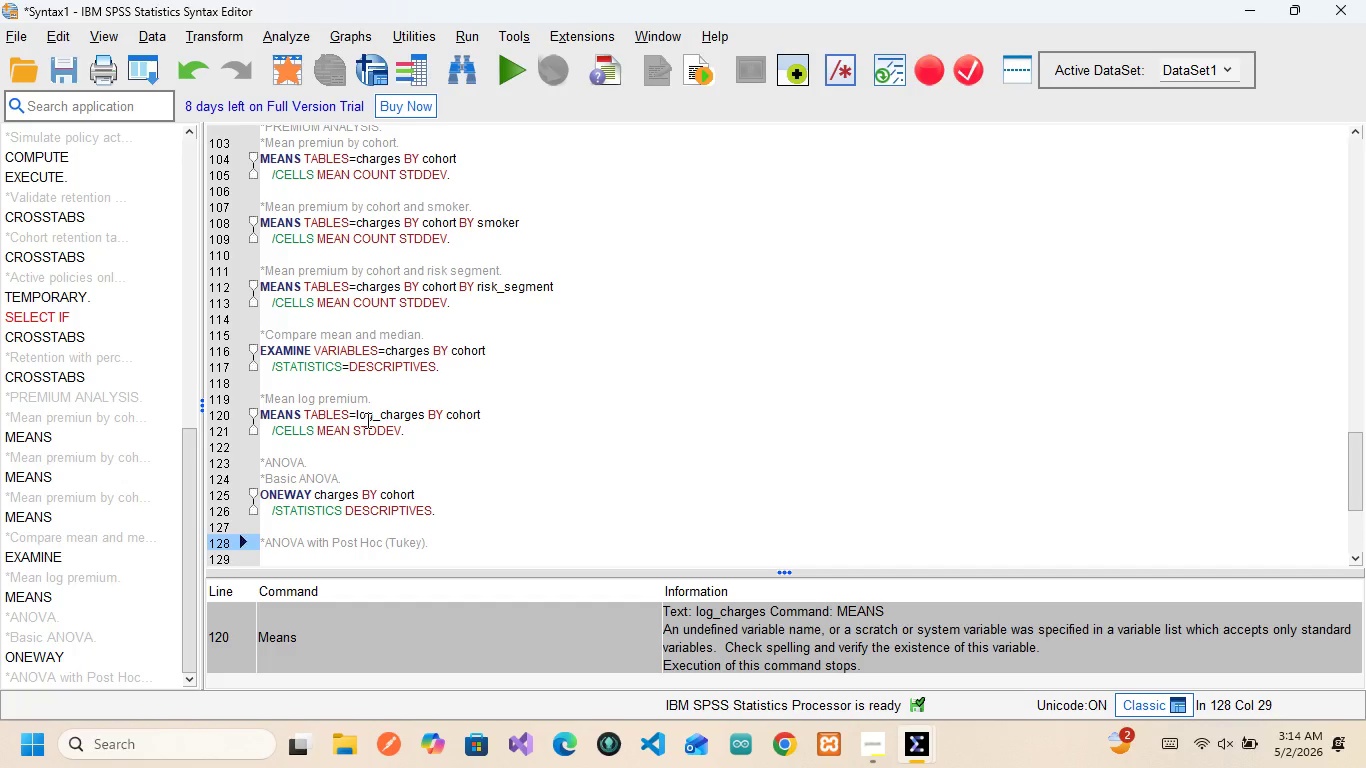 
wait(10.7)
 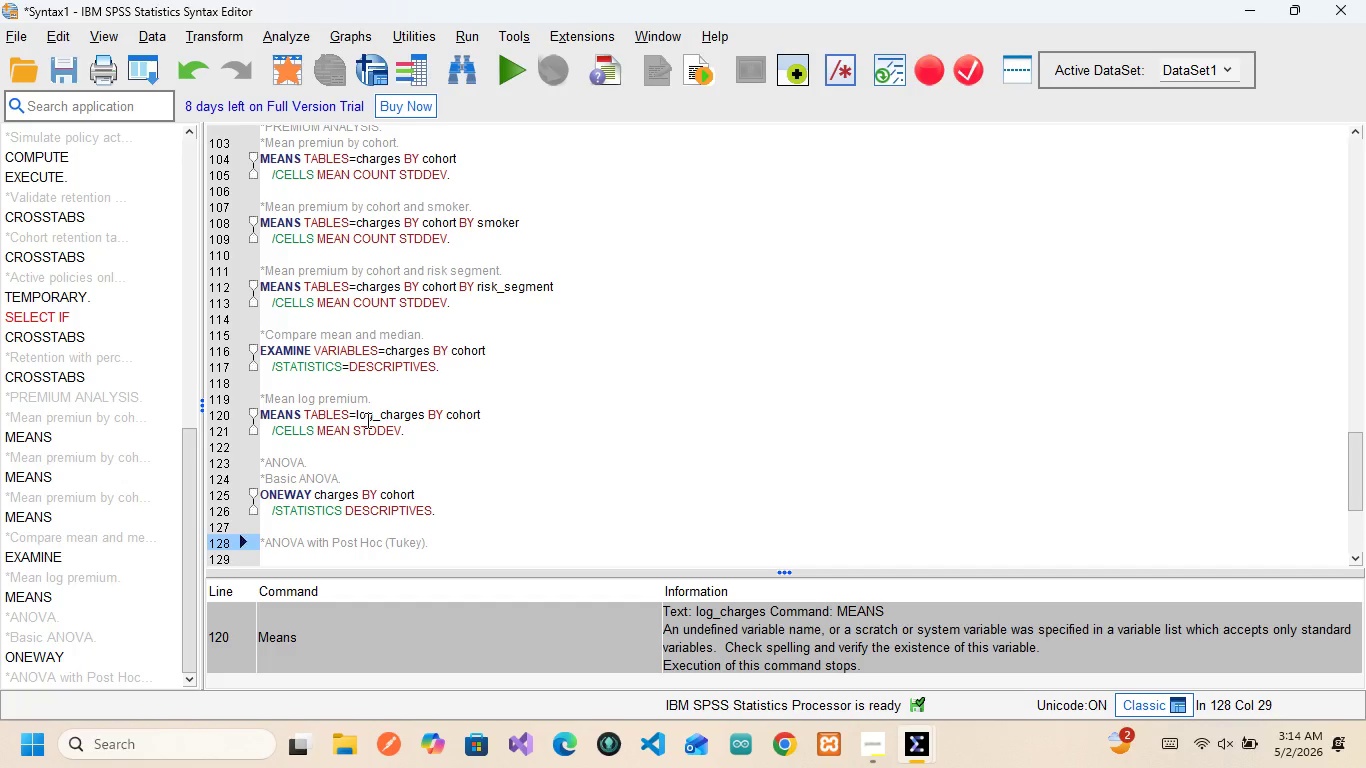 
key(Enter)
 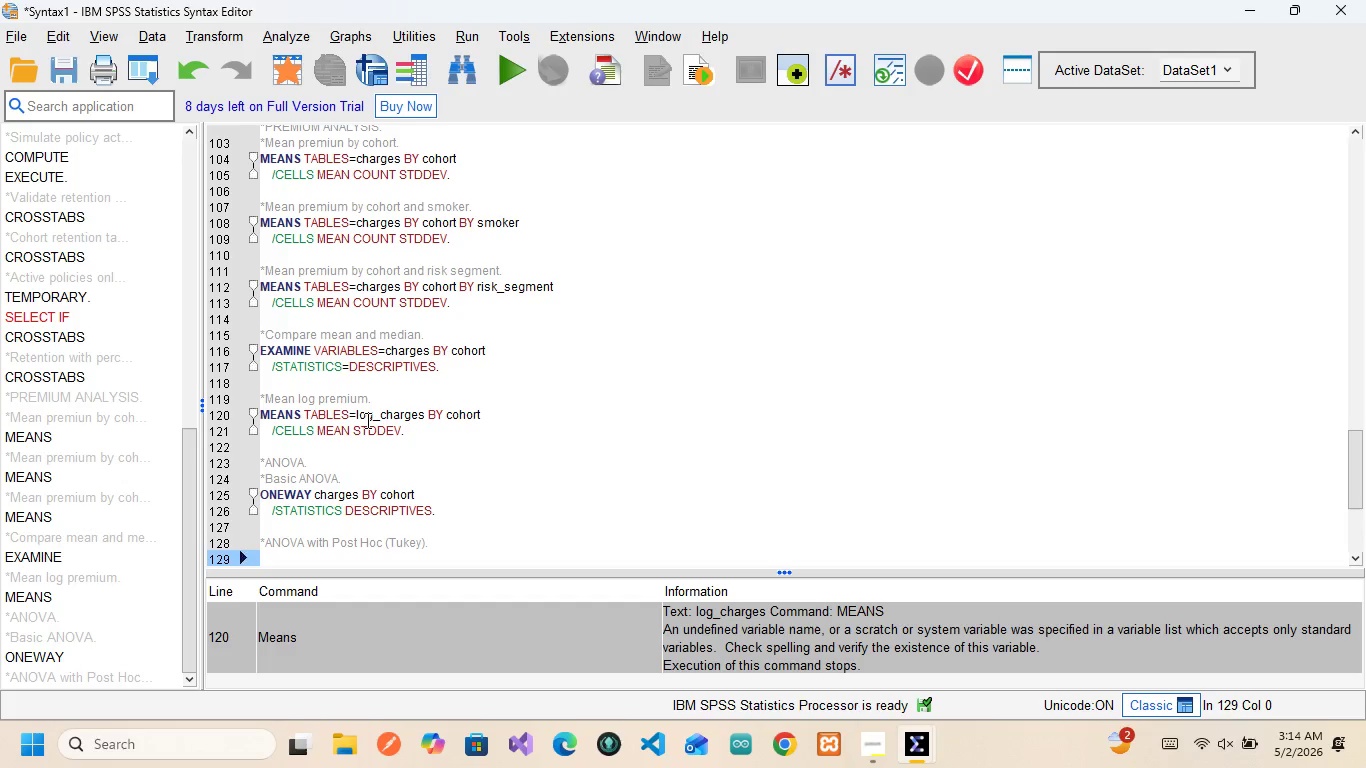 
type(ONE)
 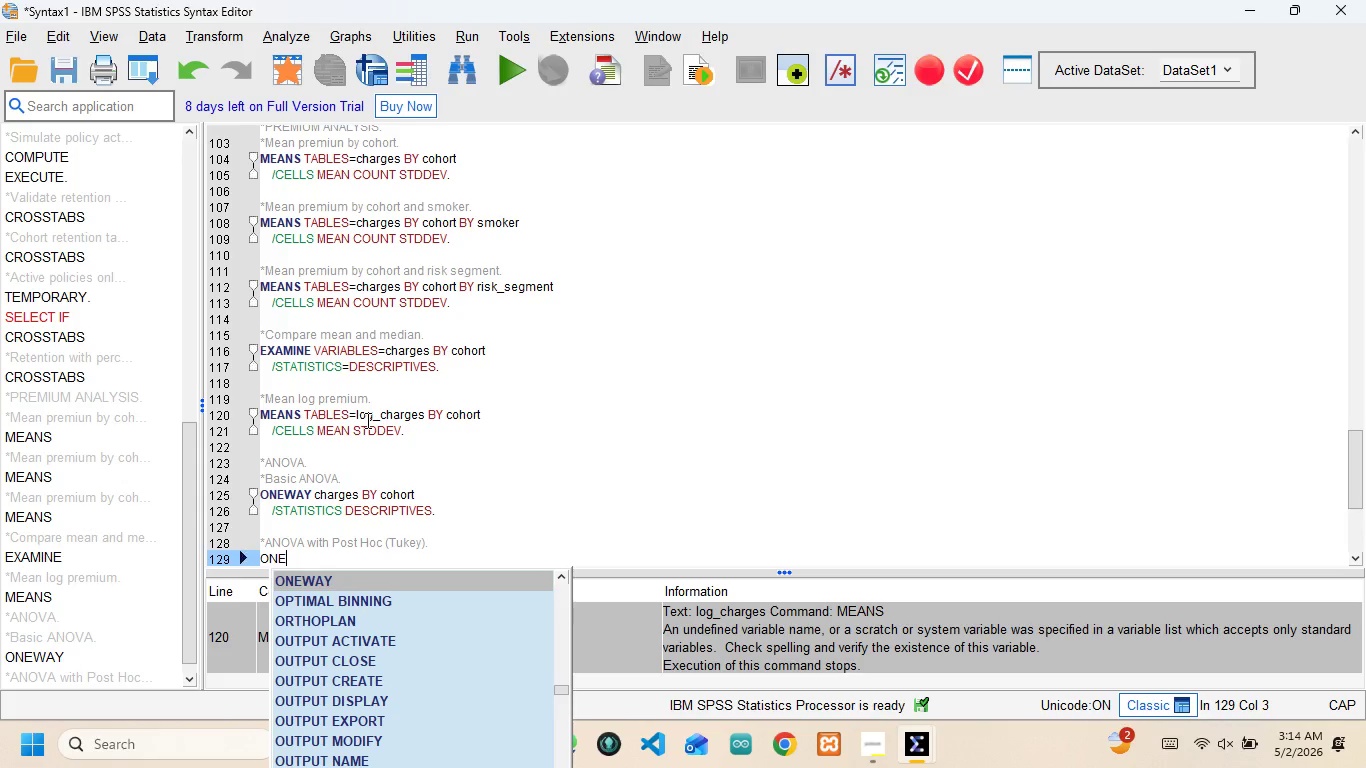 
key(Enter)
 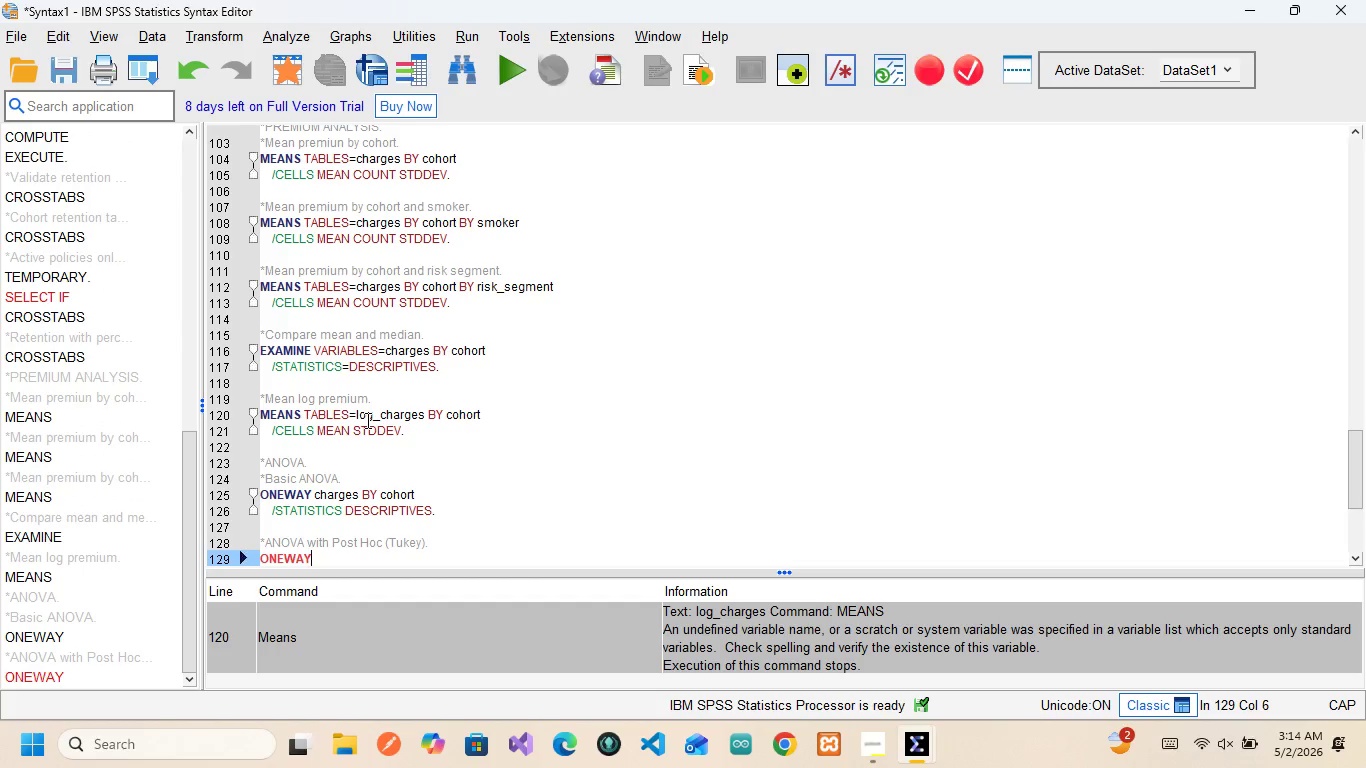 
type( CH)
 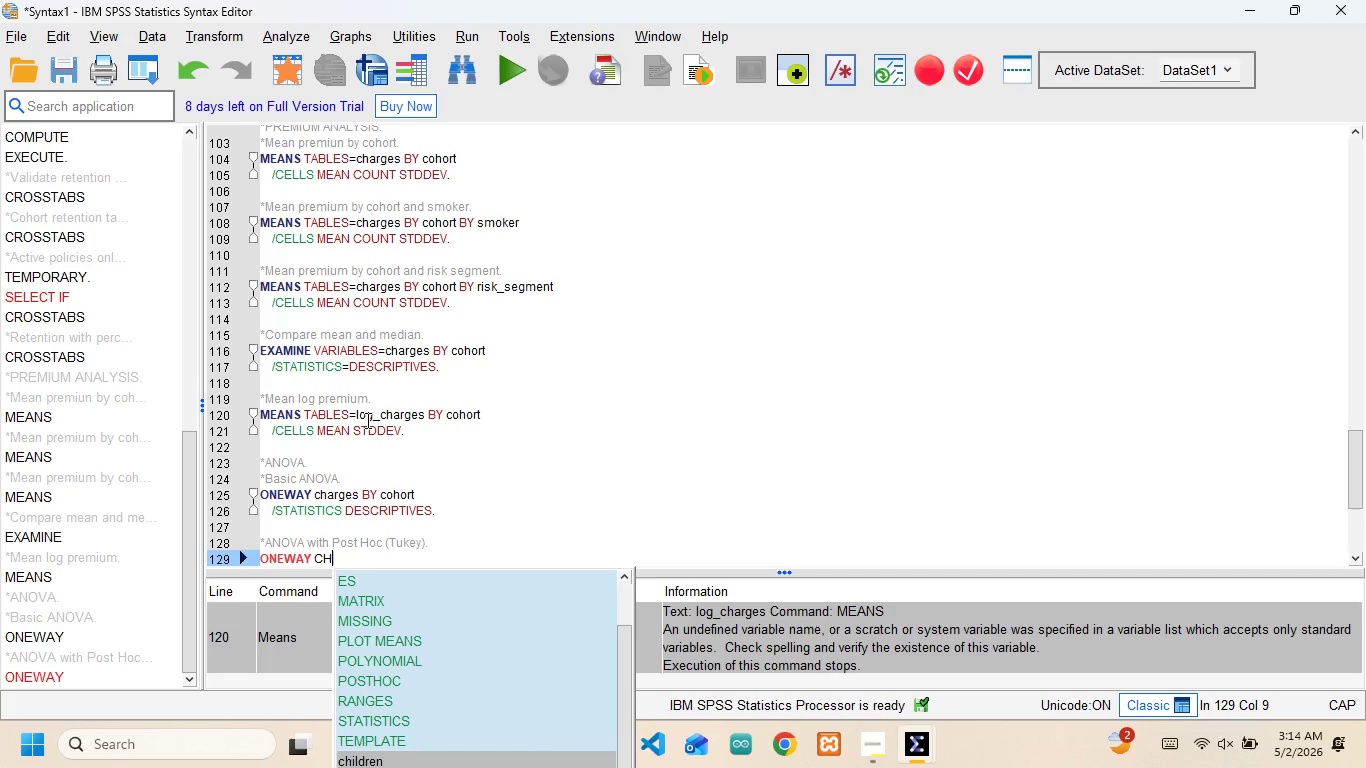 
key(Enter)
 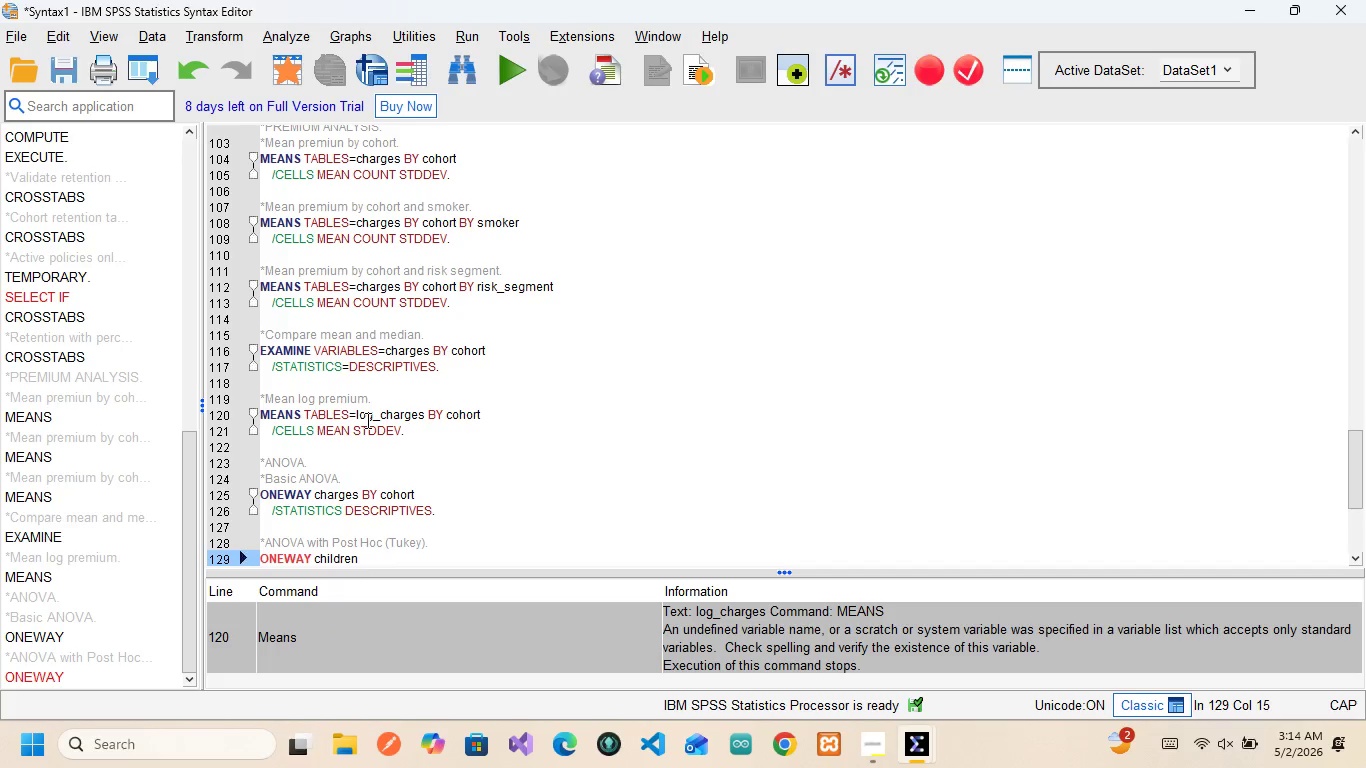 
key(Backspace)
key(Backspace)
key(Backspace)
key(Backspace)
key(Backspace)
key(Backspace)
type(ar)
 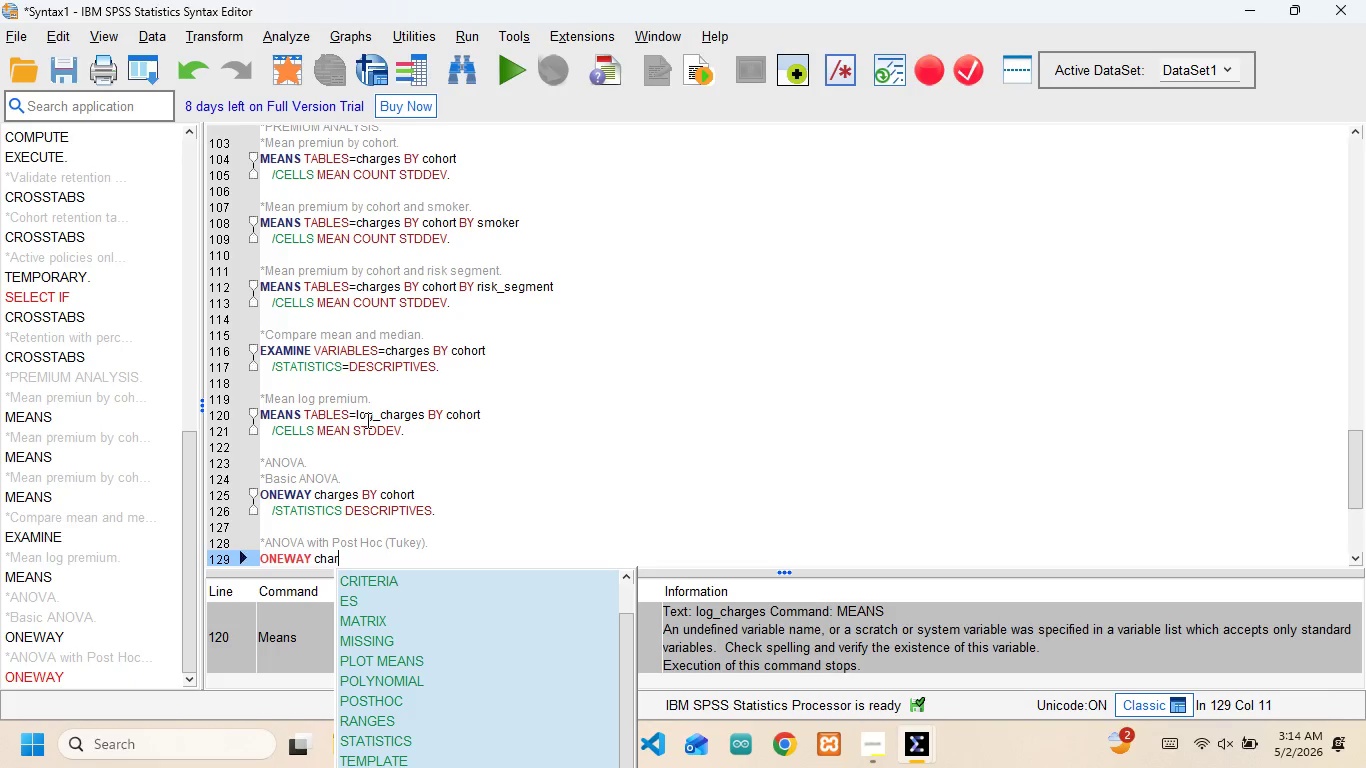 
key(Enter)
 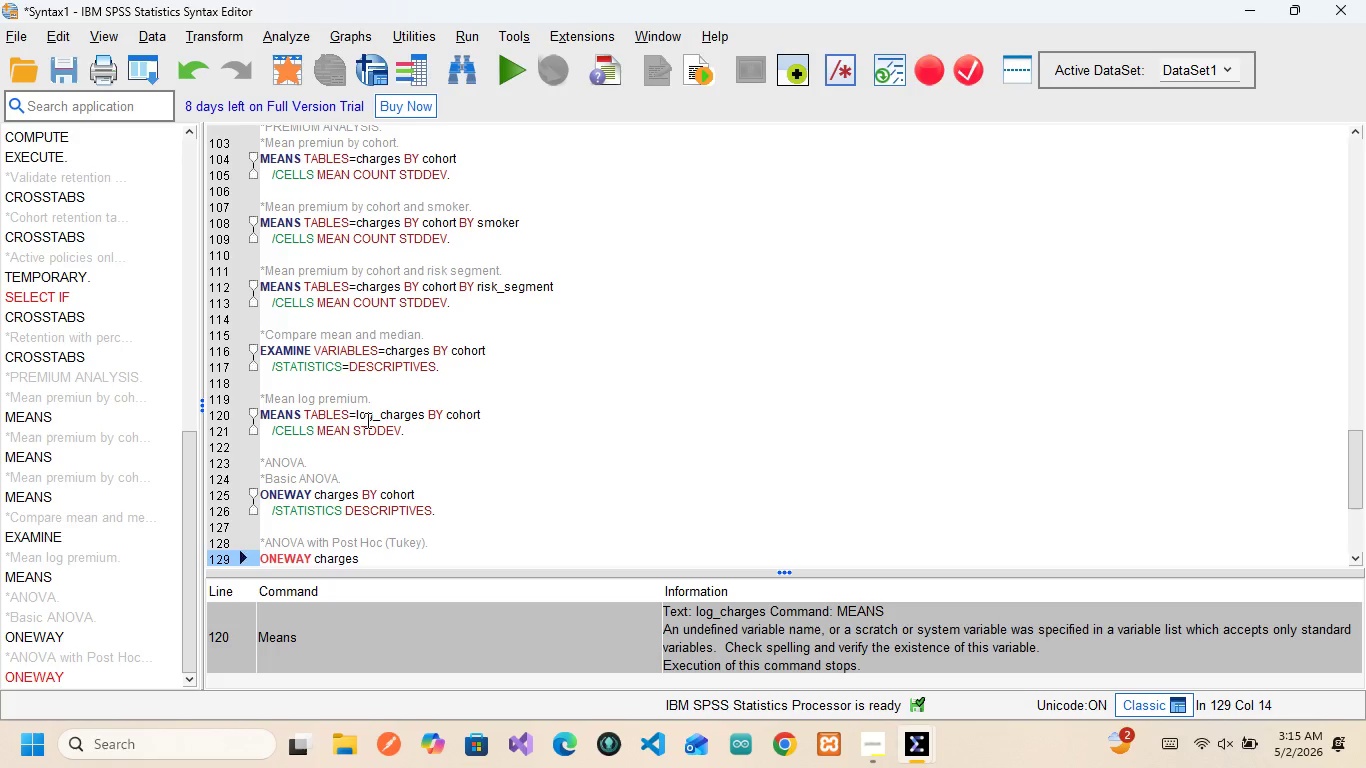 
key(Space)
 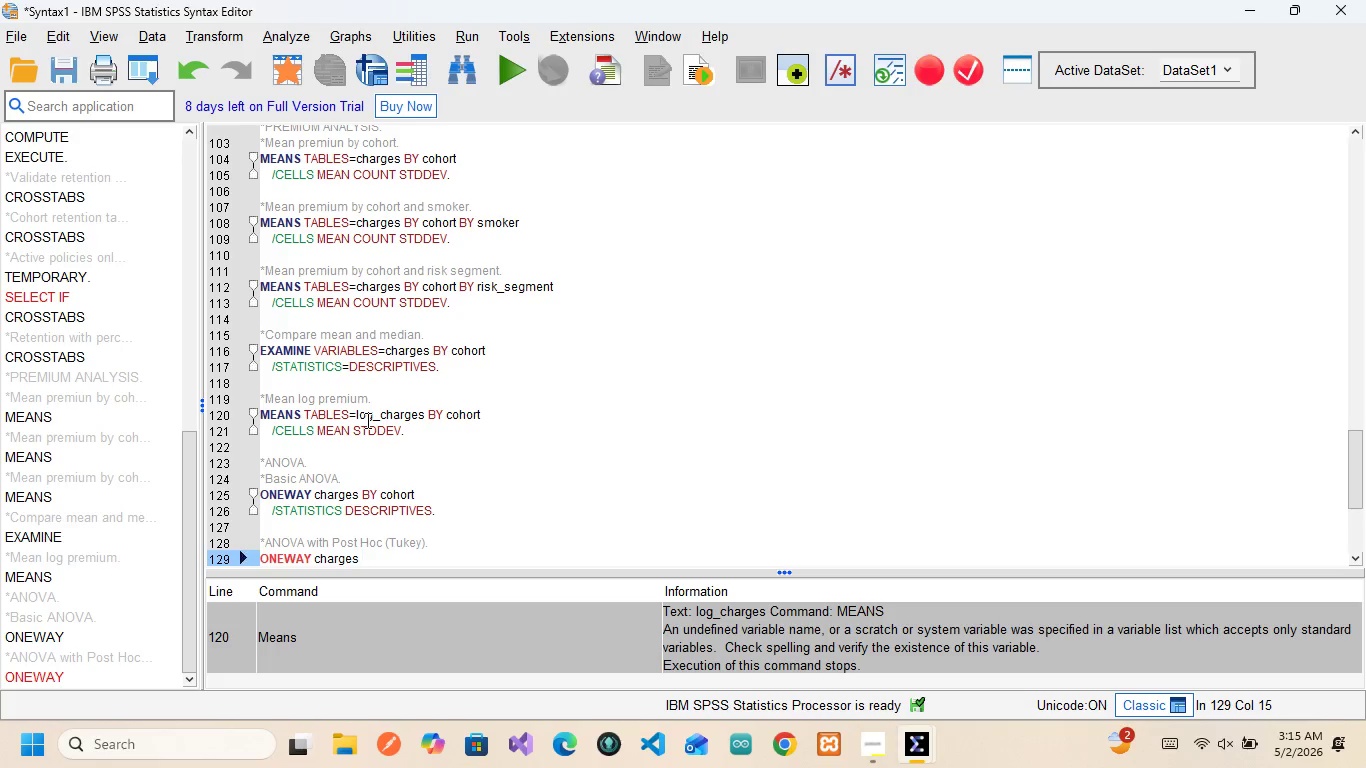 
key(B)
 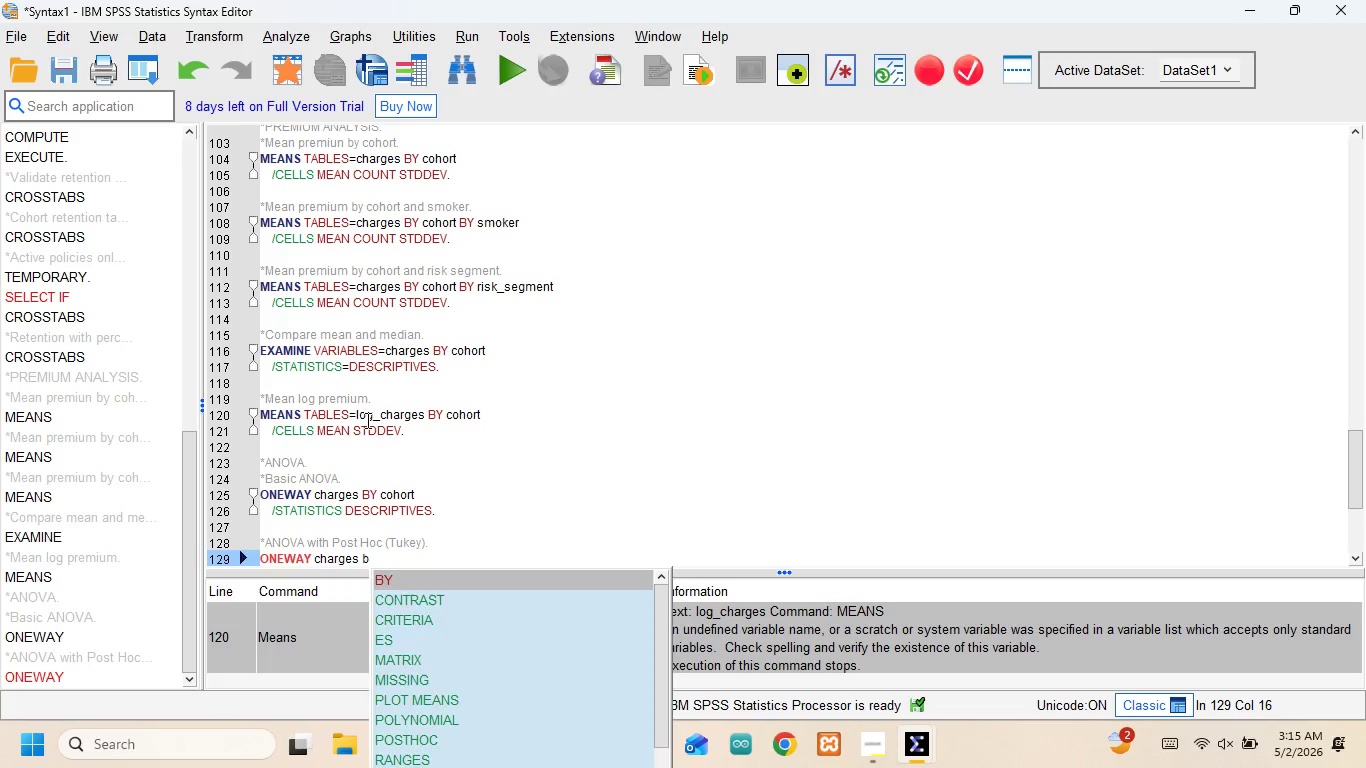 
key(Enter)
 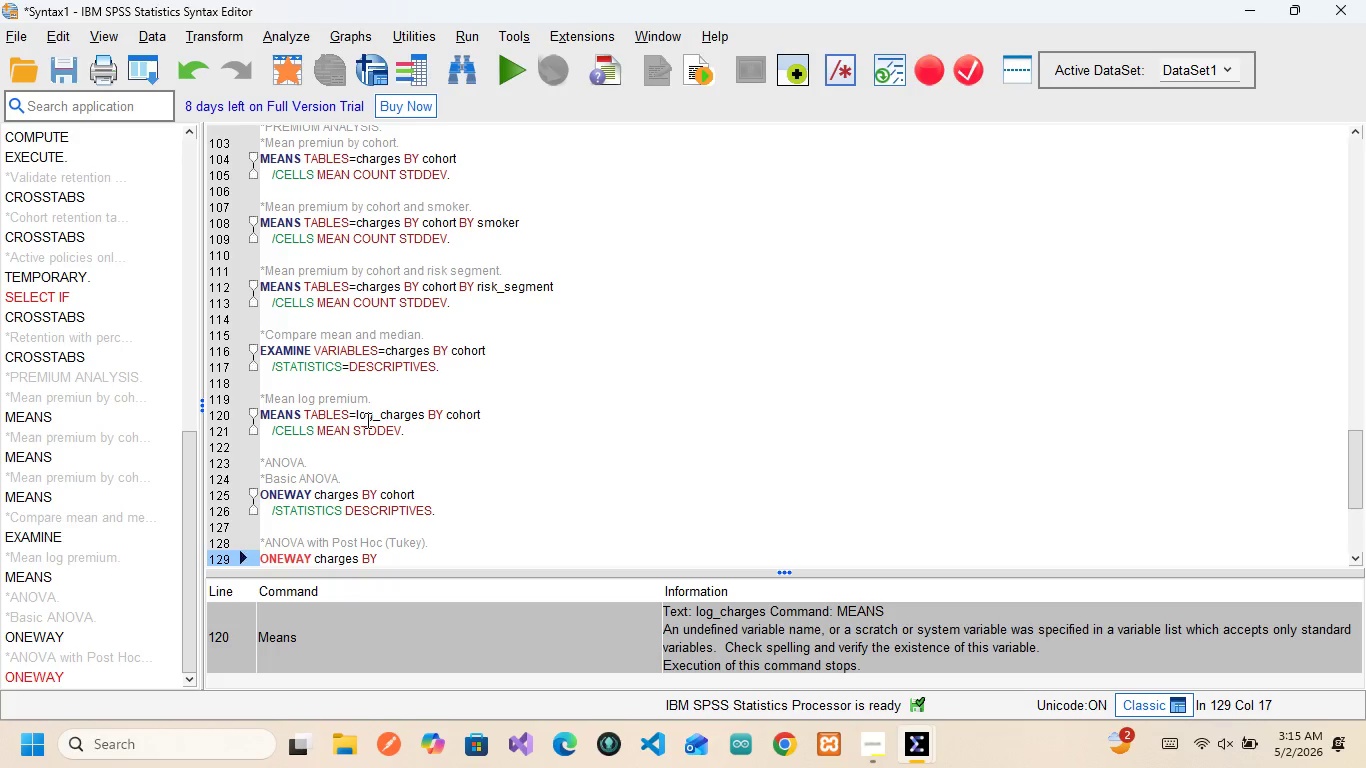 
scroll: coordinate [366, 420], scroll_direction: down, amount: 5.0
 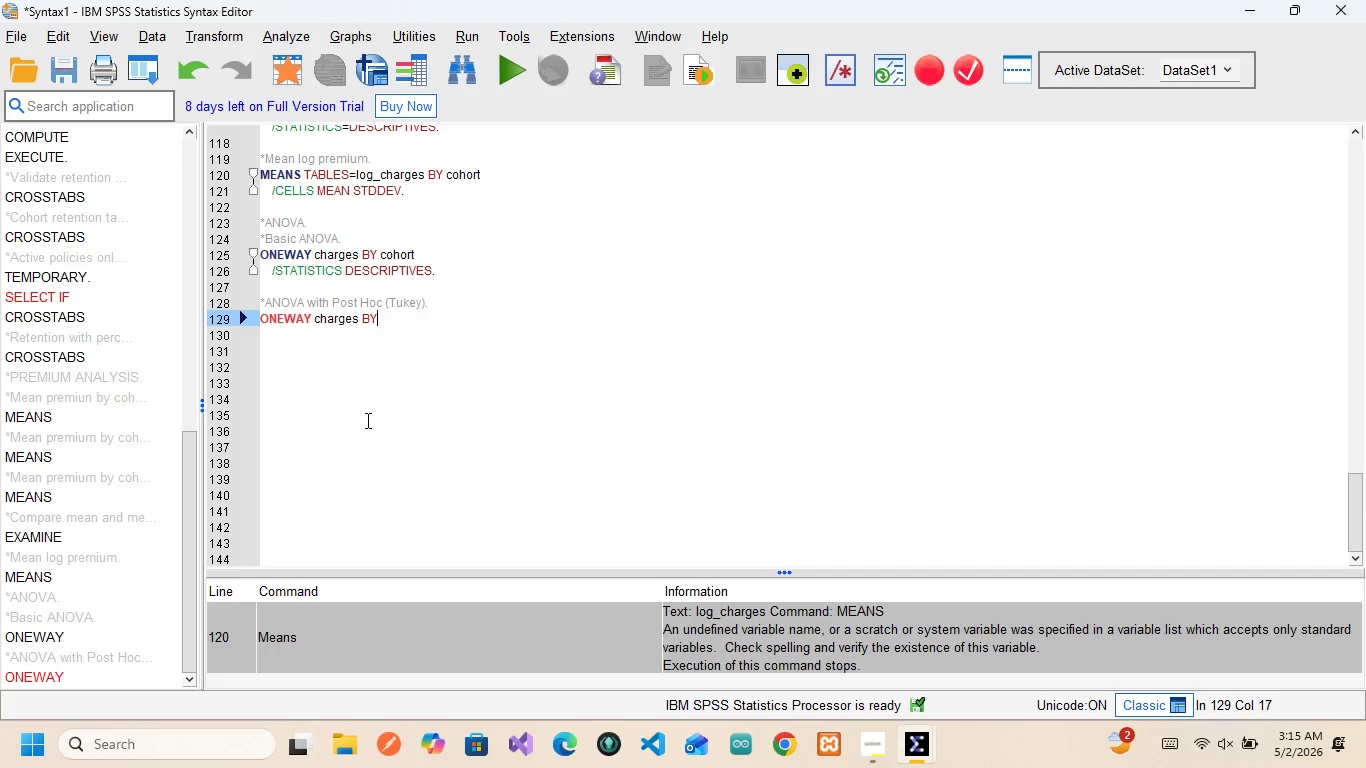 
type( co)
 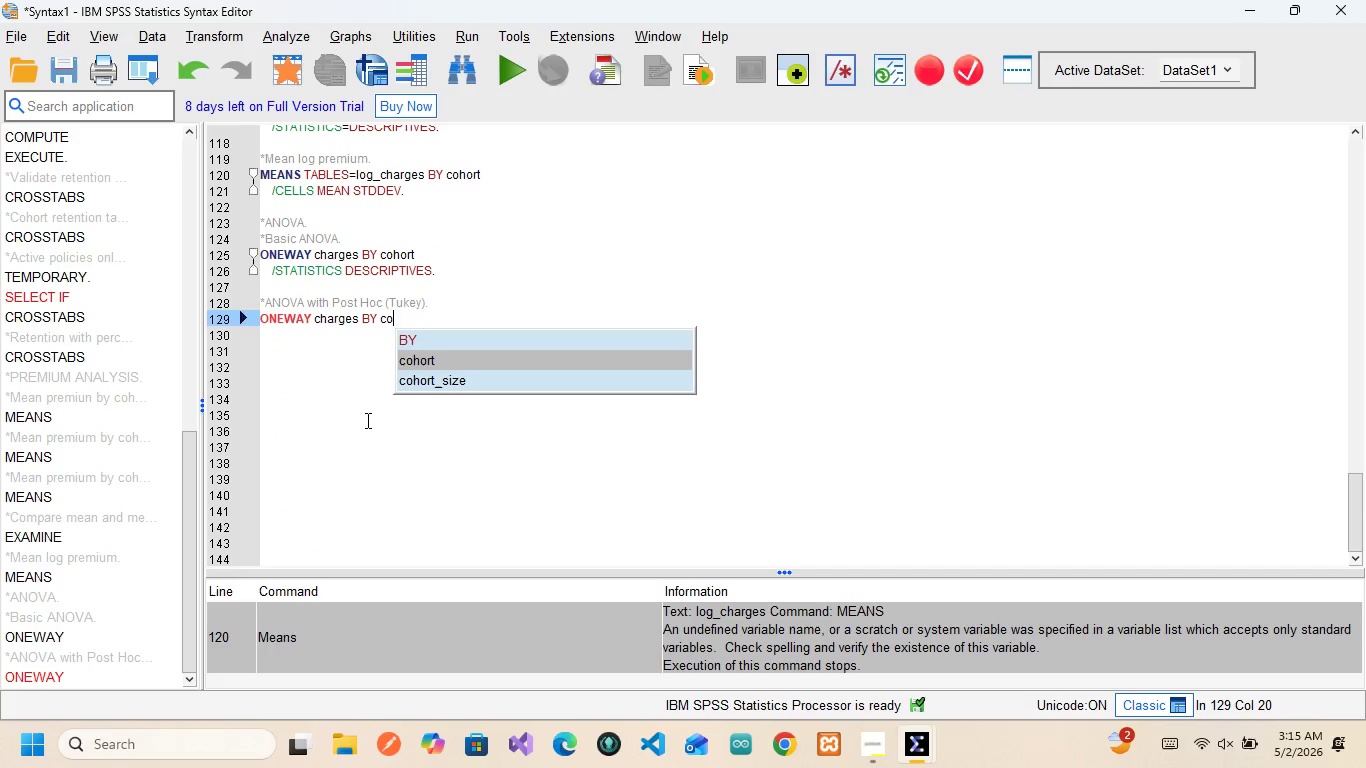 
key(Enter)
 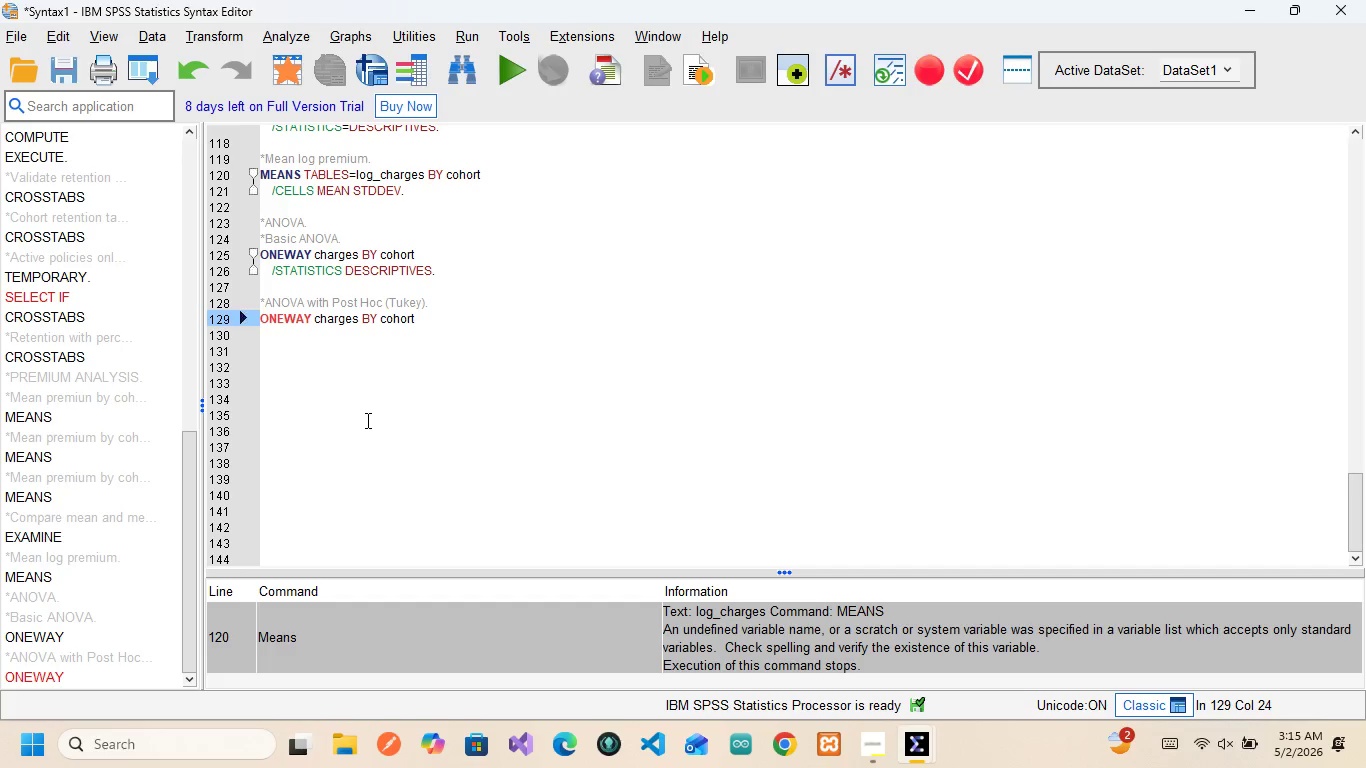 
key(Enter)
 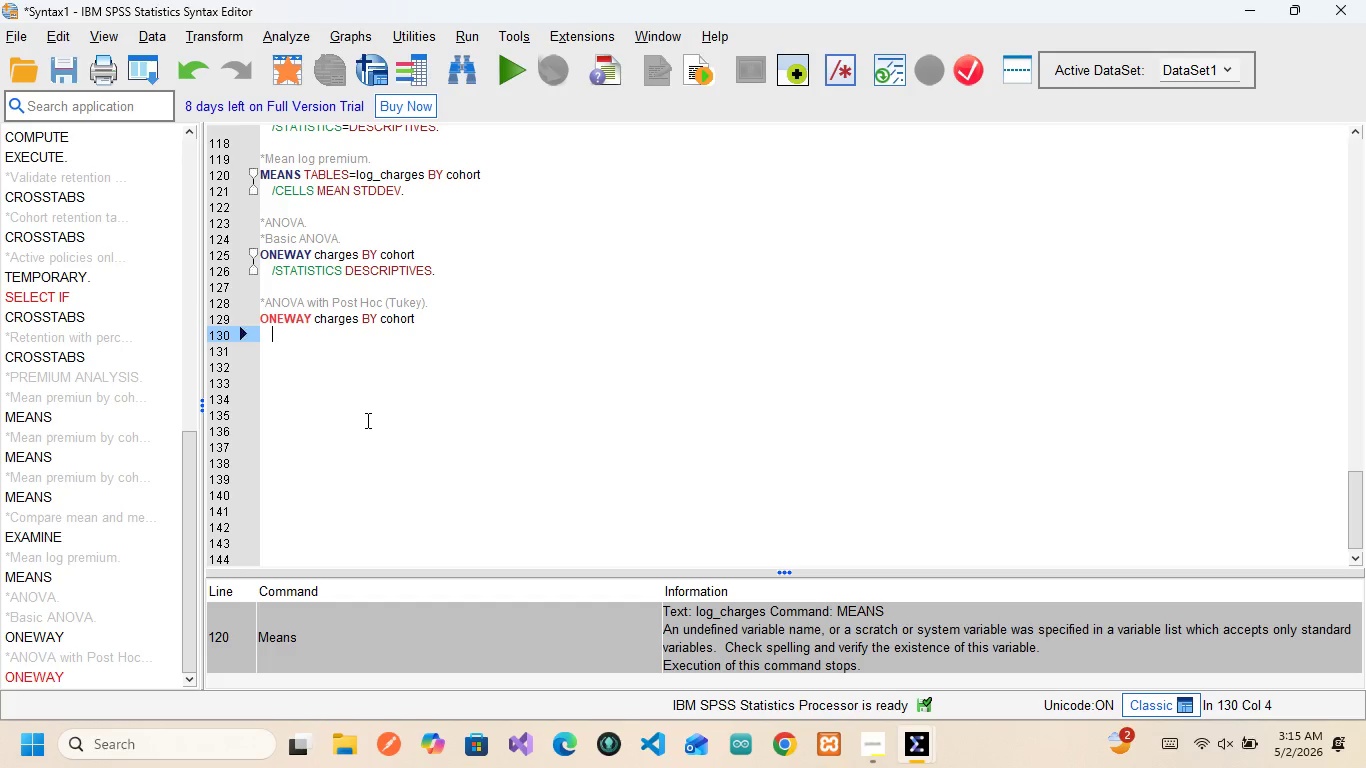 
type(/POST)
 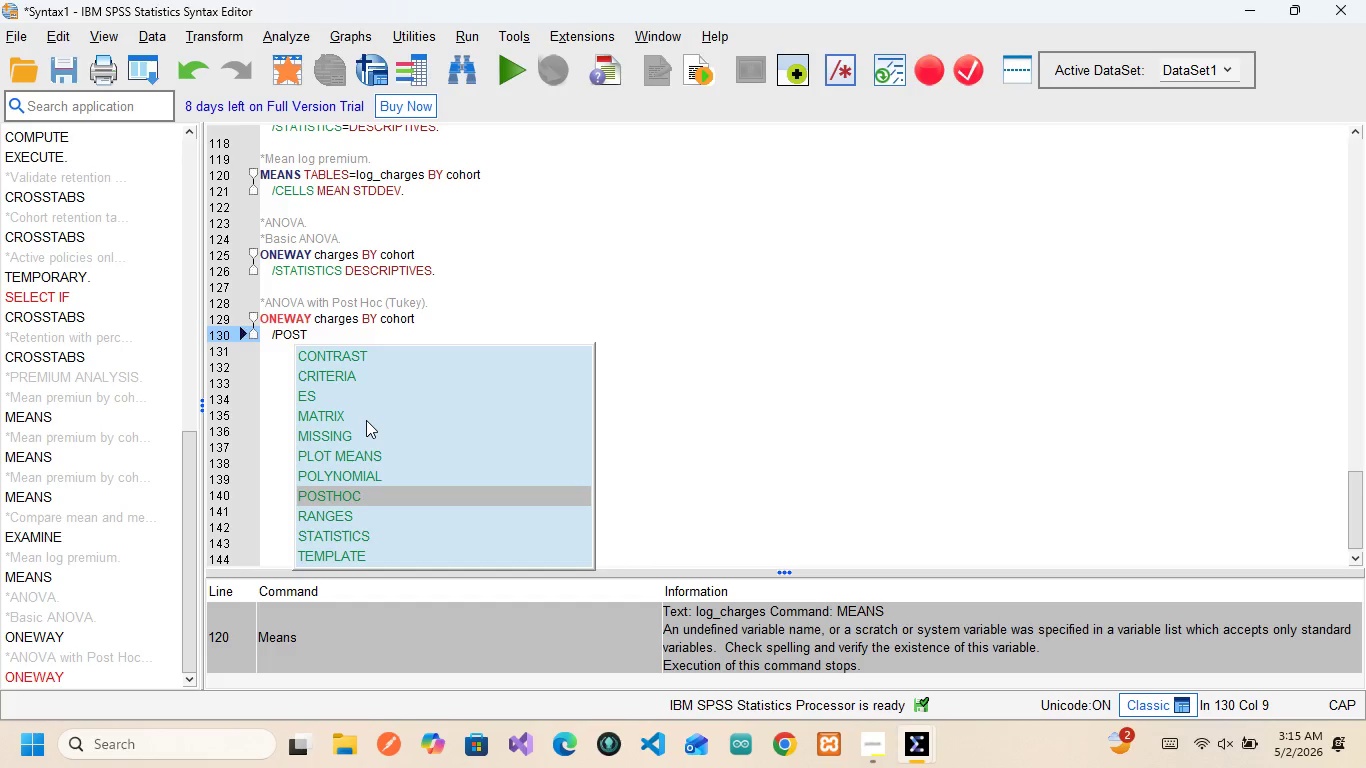 
key(Enter)
 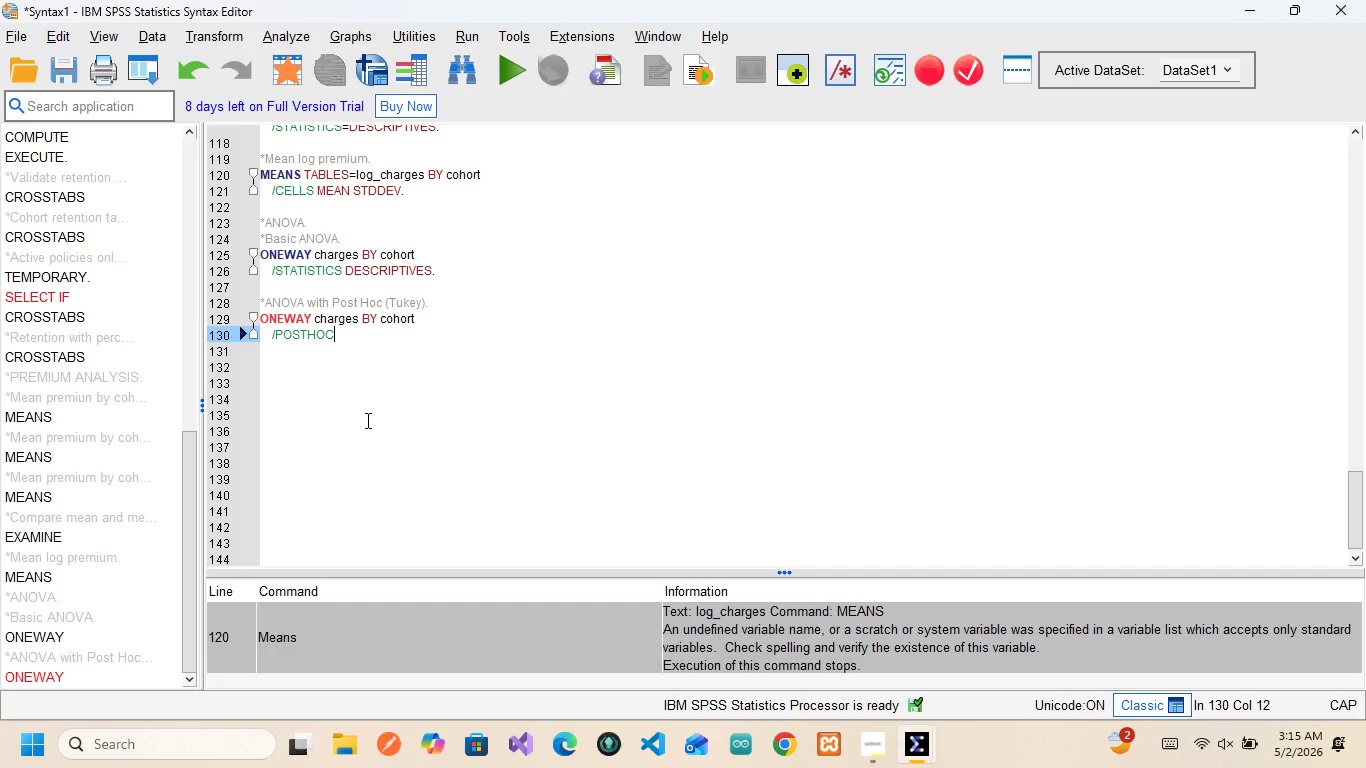 
type( = tukey)
 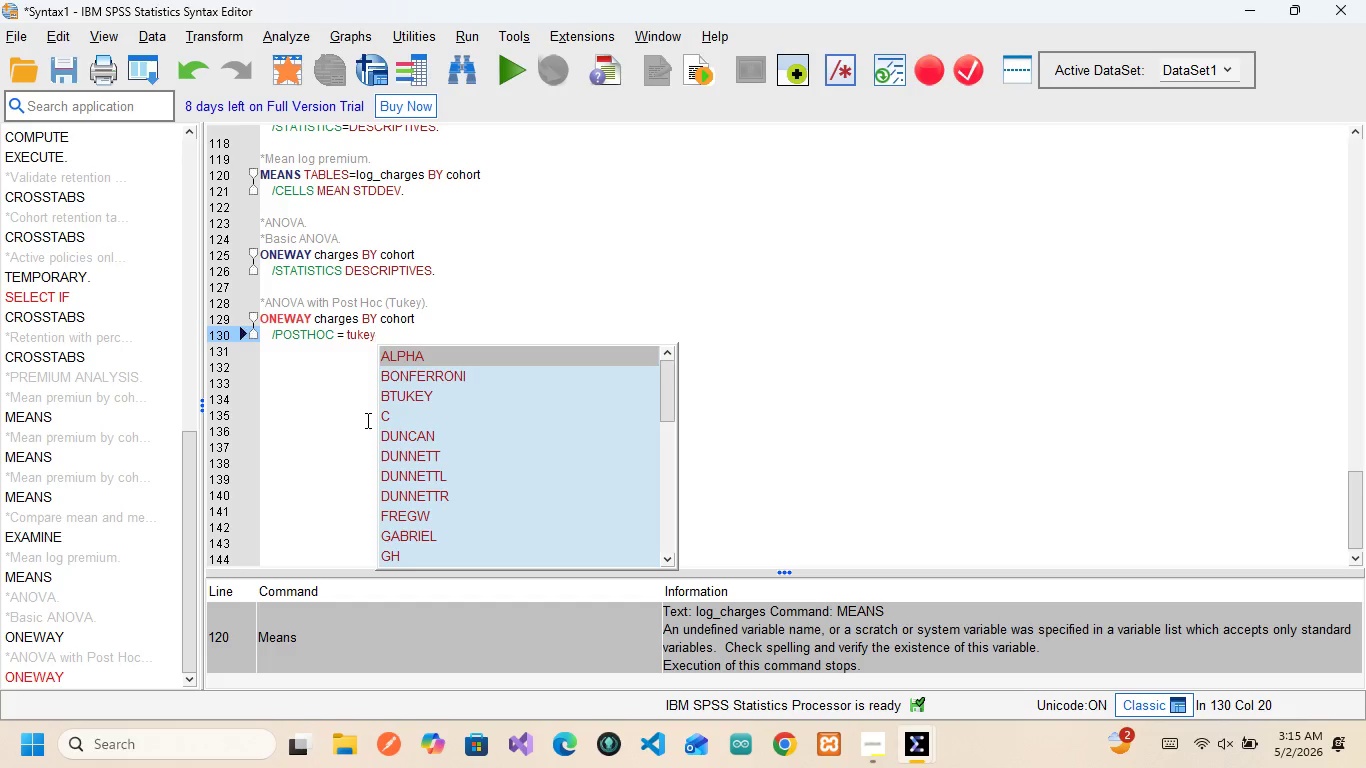 
key(Enter)
 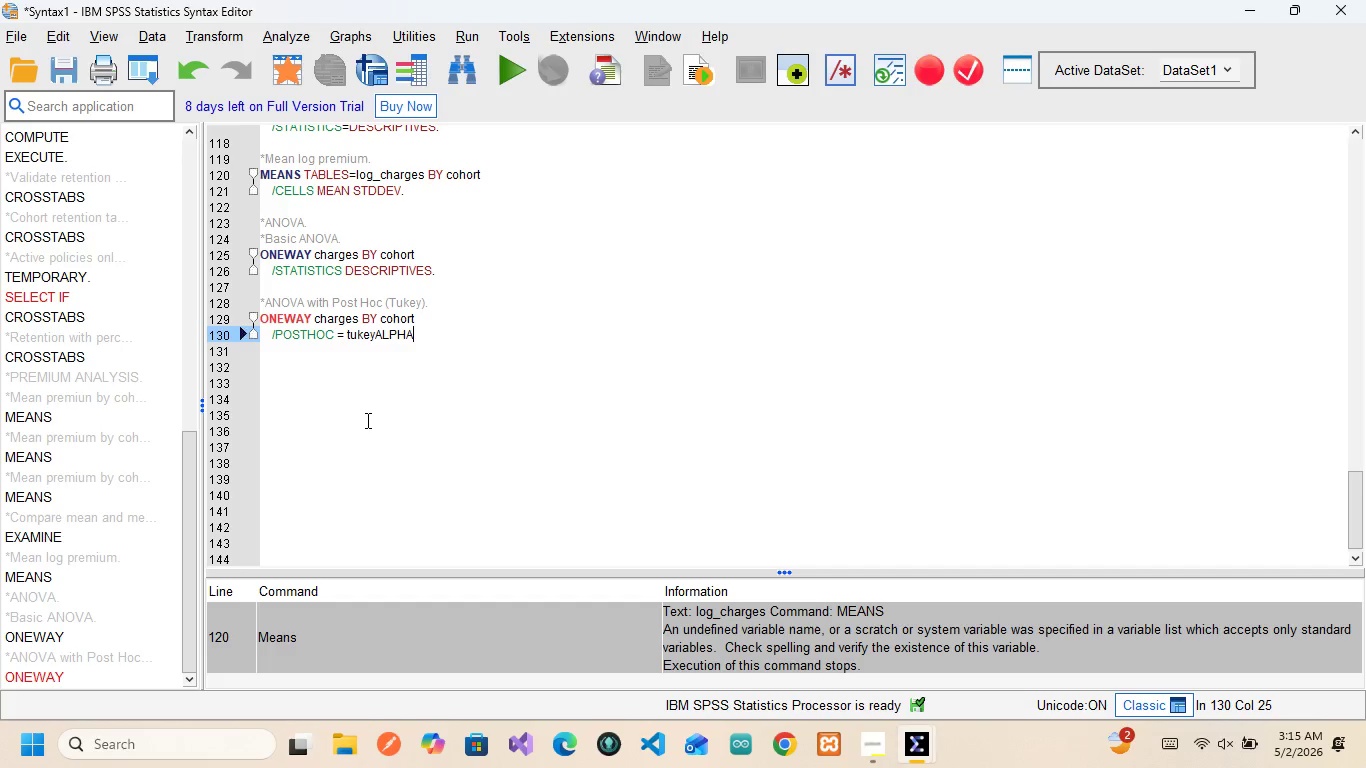 
type(/s)
key(Backspace)
key(Backspace)
key(Backspace)
key(Backspace)
key(Backspace)
key(Backspace)
key(Backspace)
key(Backspace)
type(TUKE)
 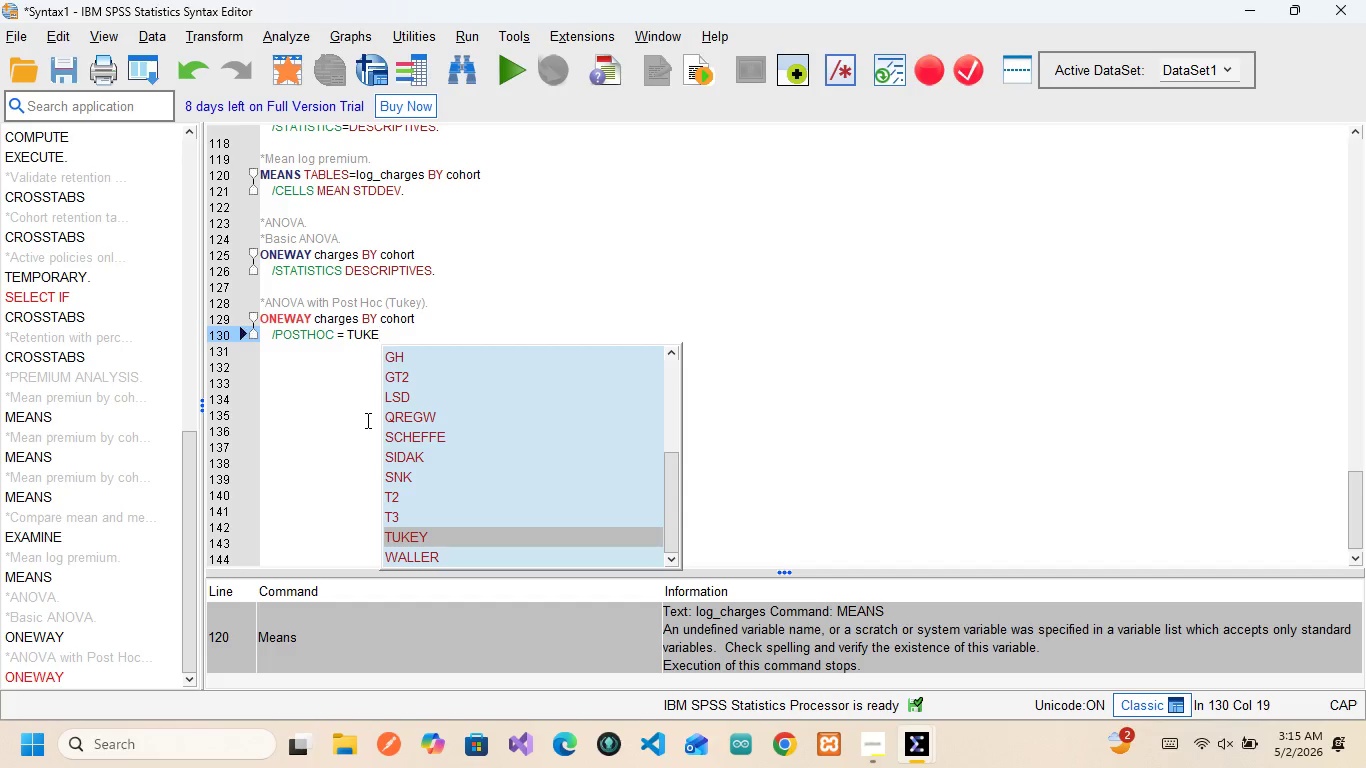 
key(Enter)
 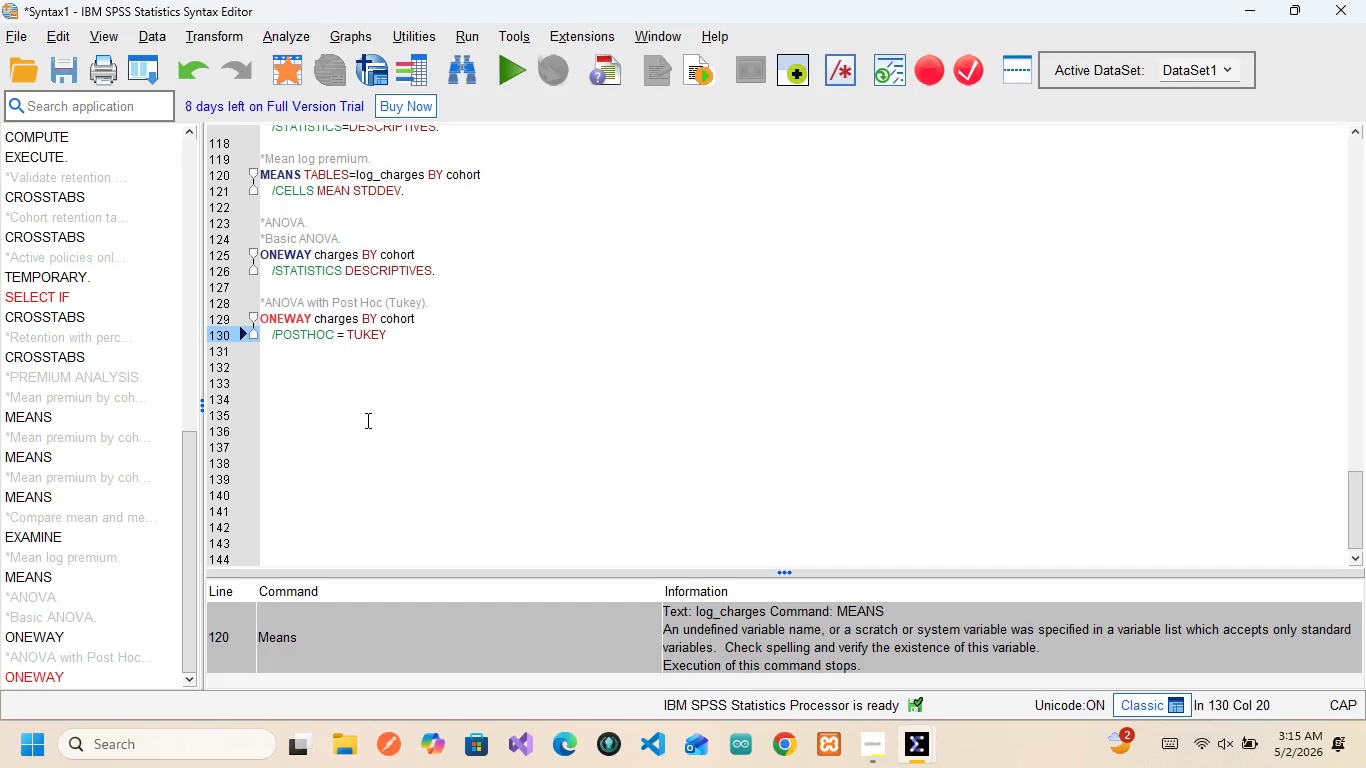 
key(Enter)
 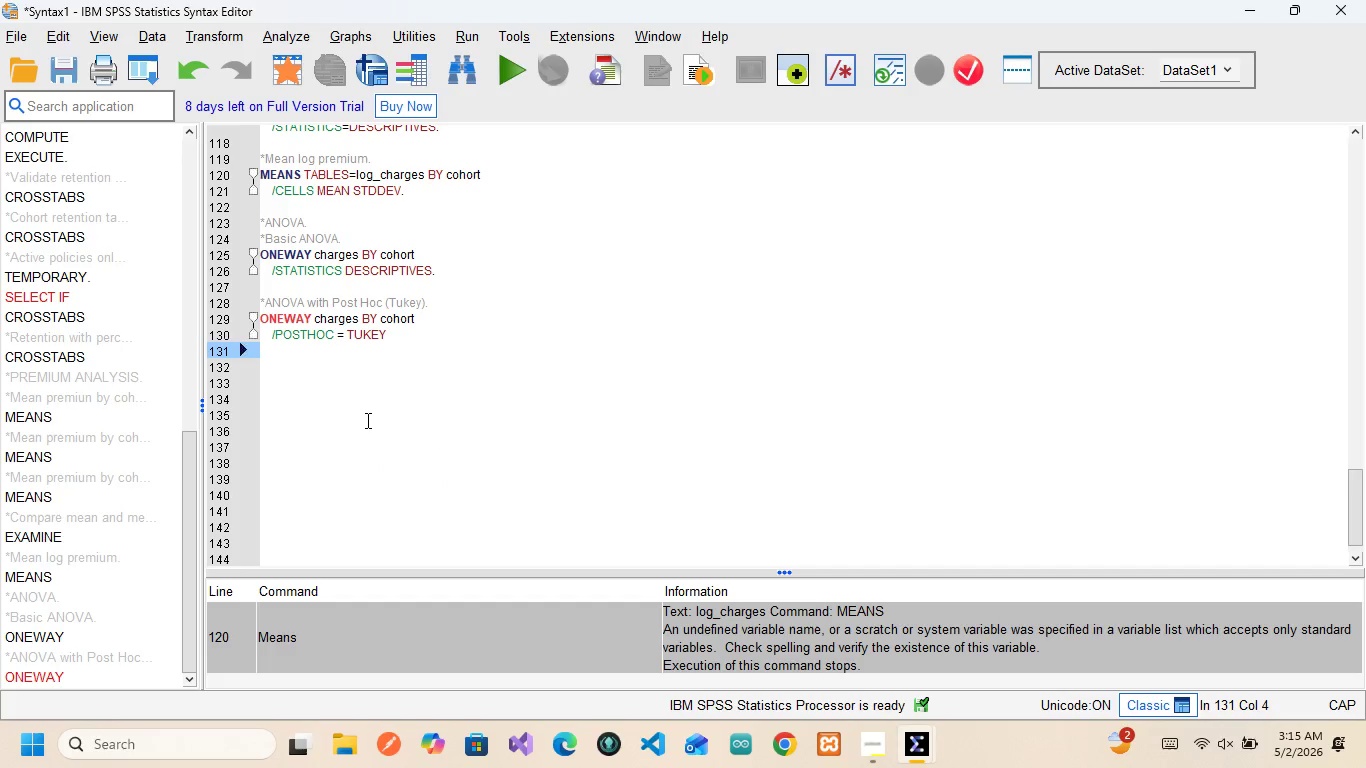 
type(/STA)
 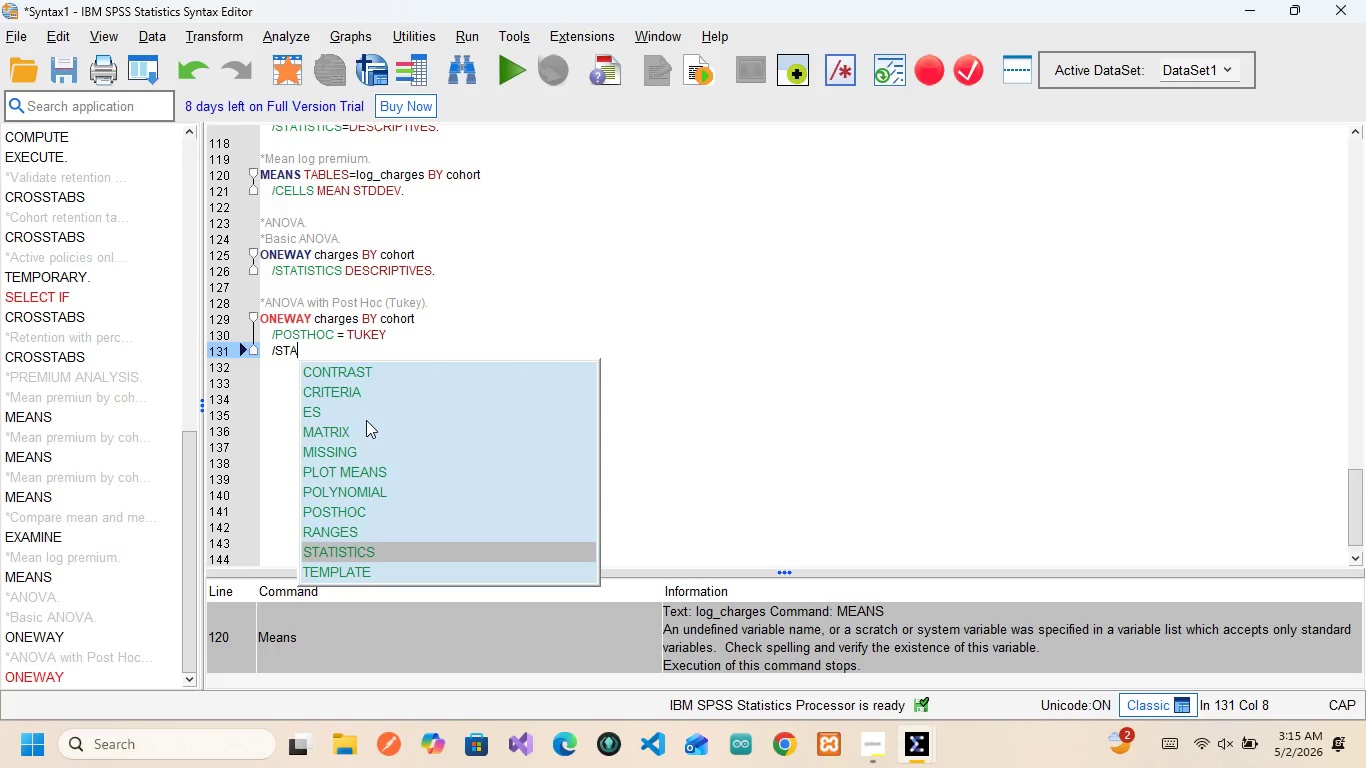 
key(Enter)
 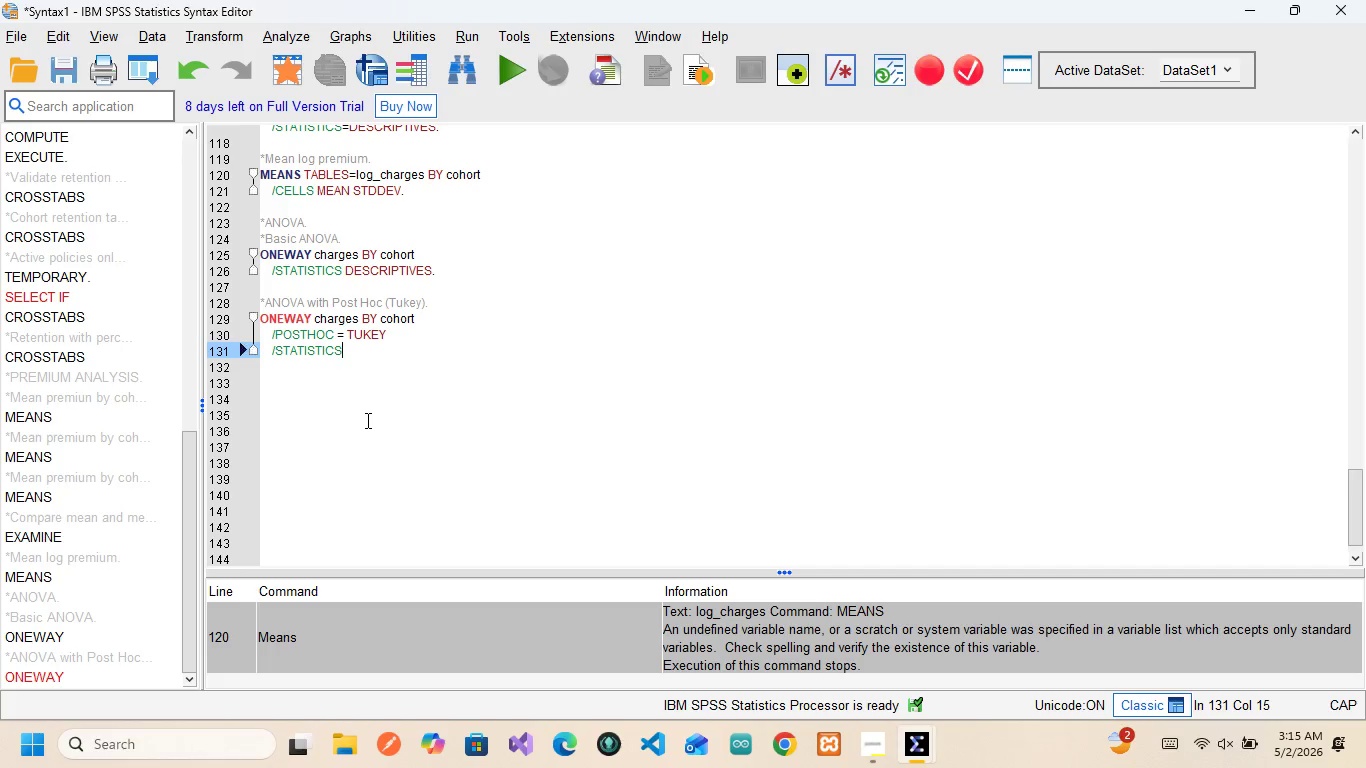 
type( = )
key(Backspace)
key(Backspace)
key(Backspace)
type( DES)
 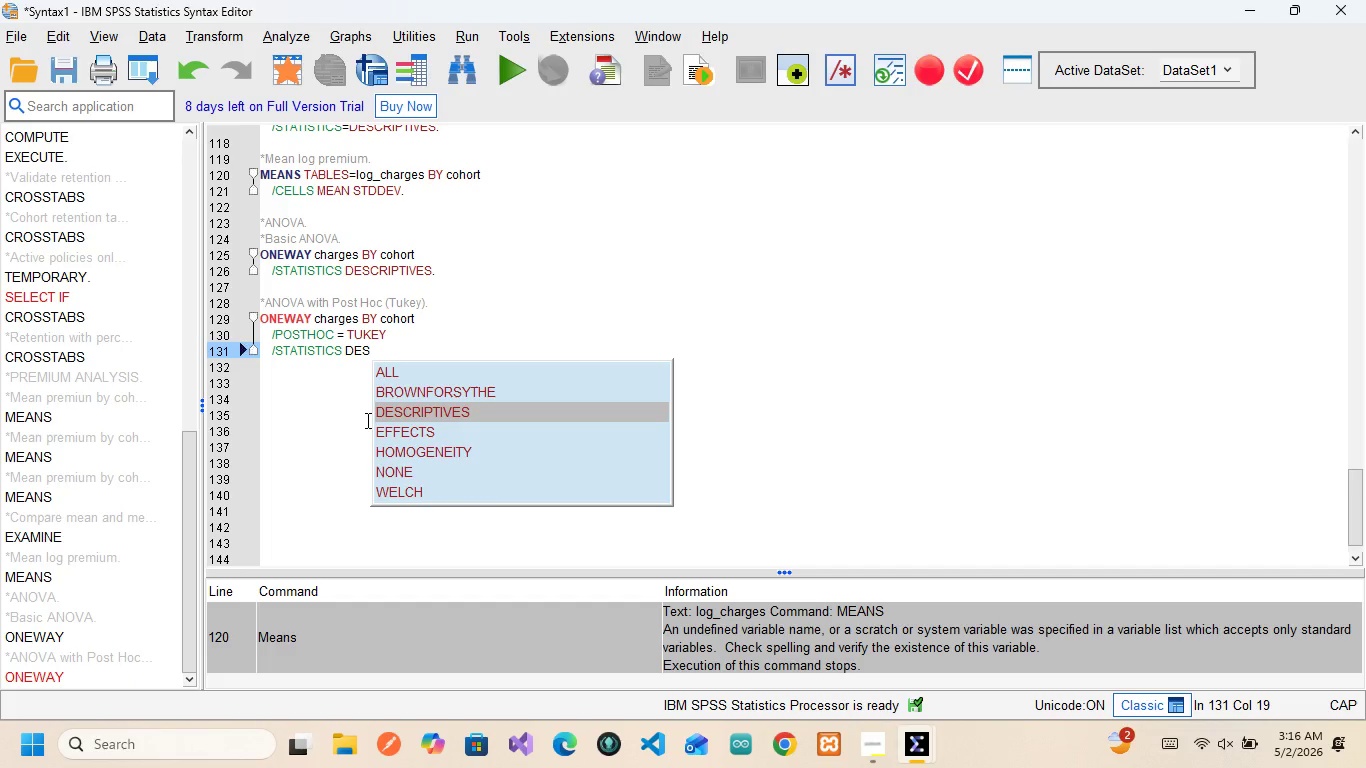 
key(Enter)
 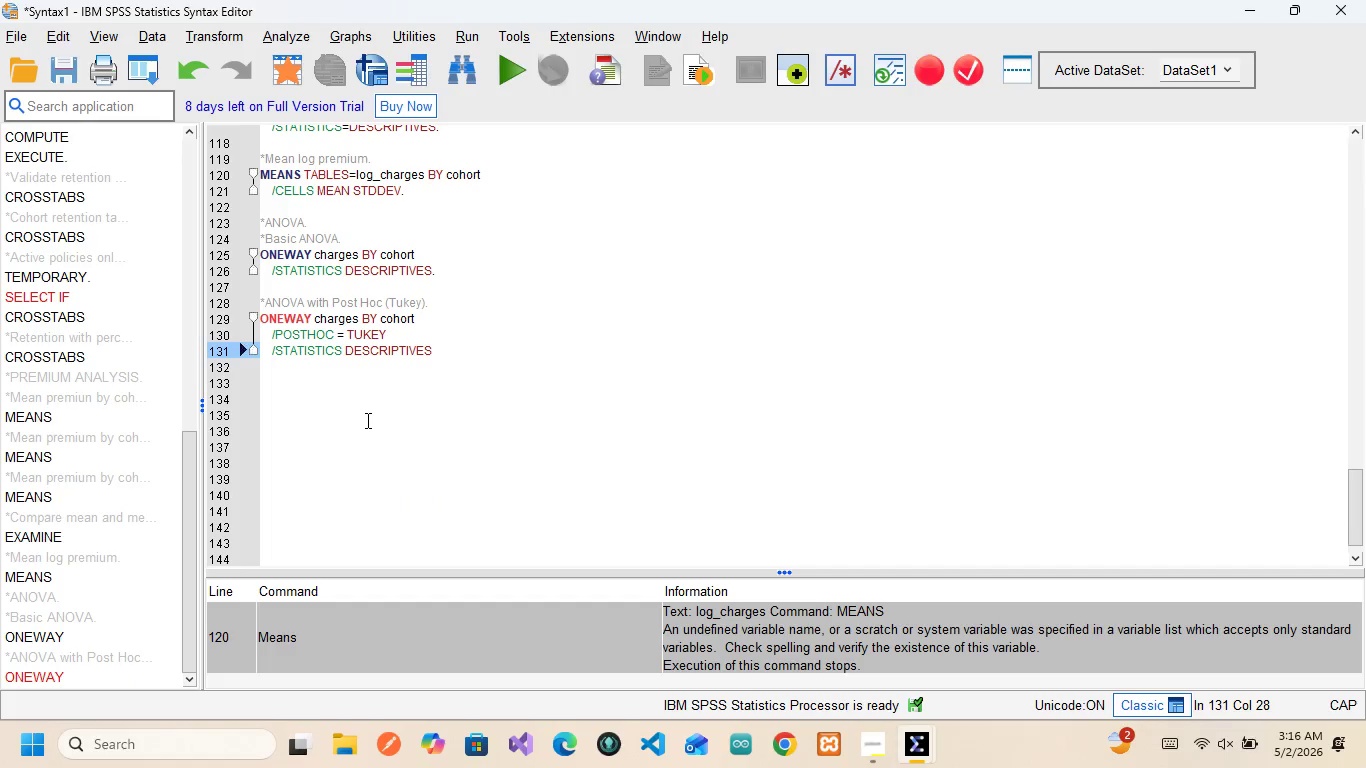 
key(Period)
 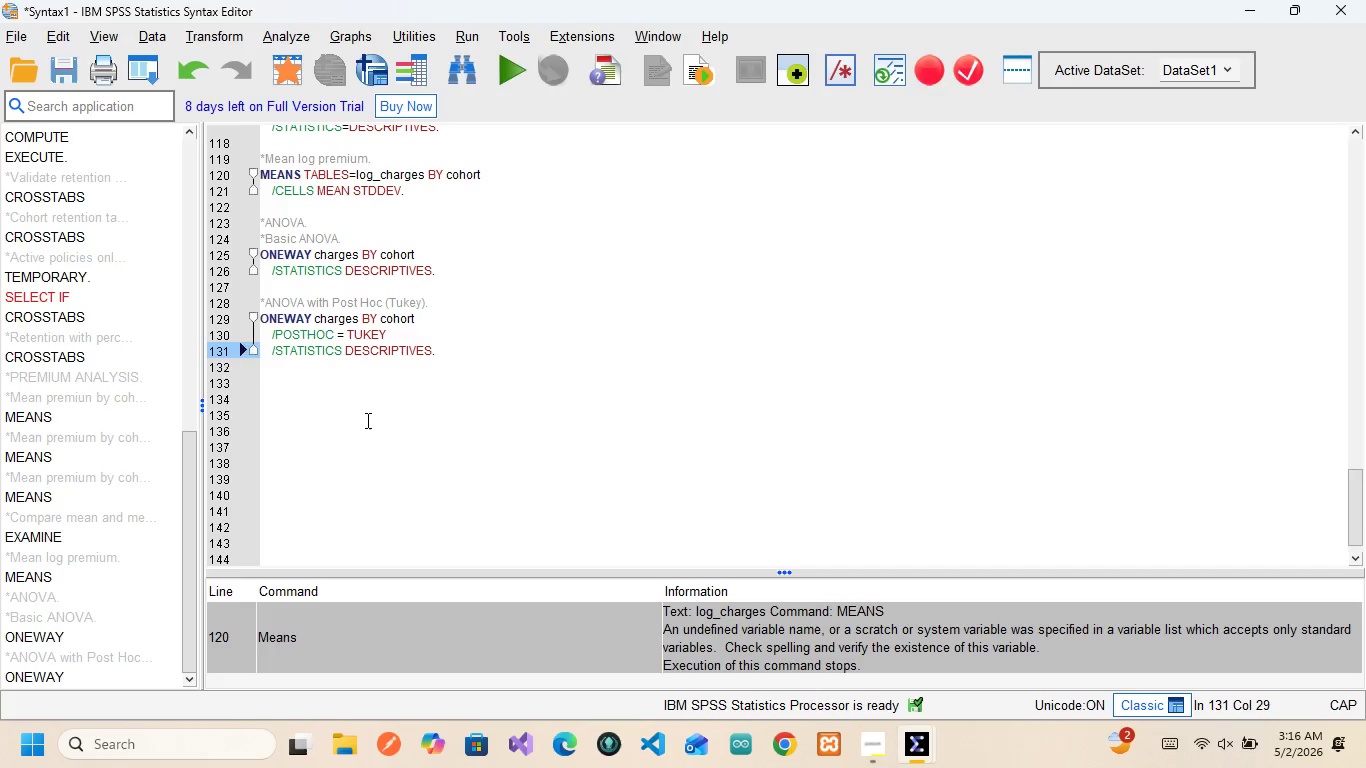 
key(Enter)
 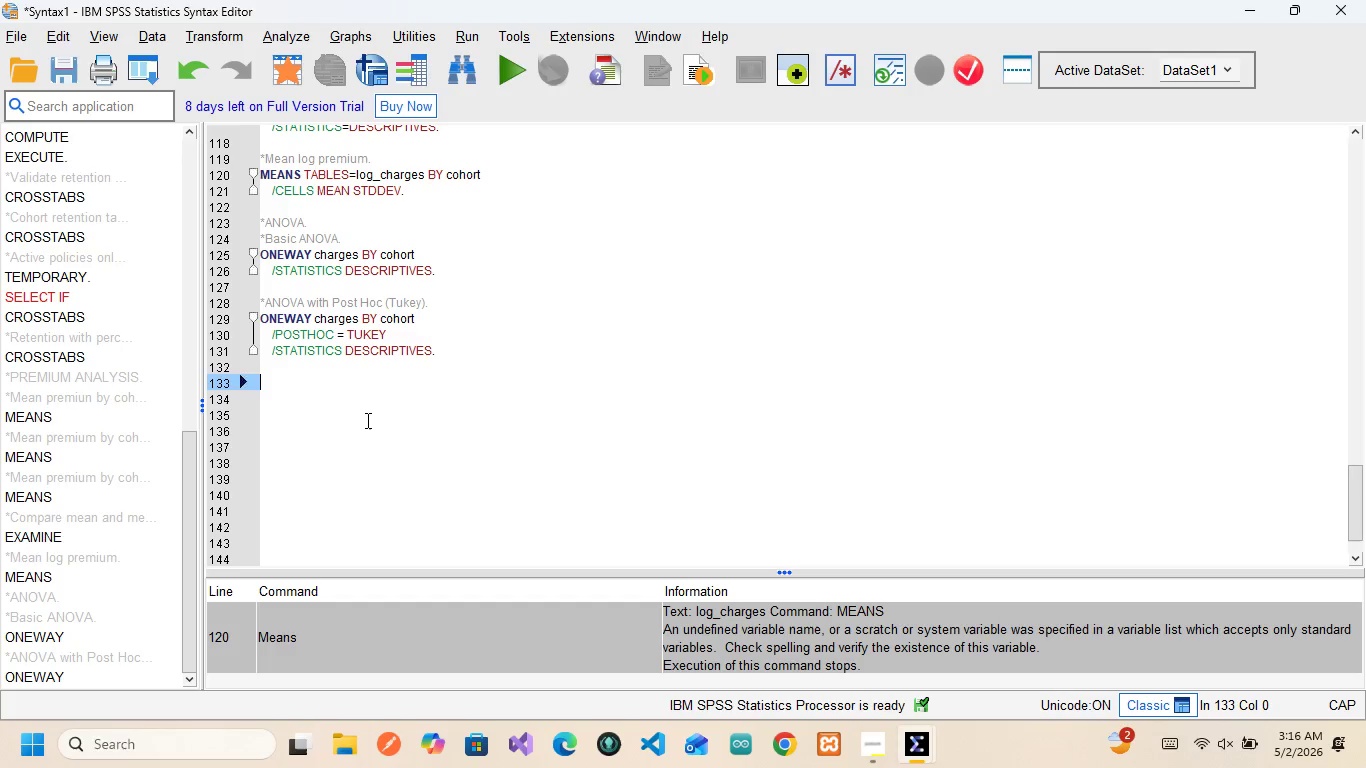 
key(Enter)
 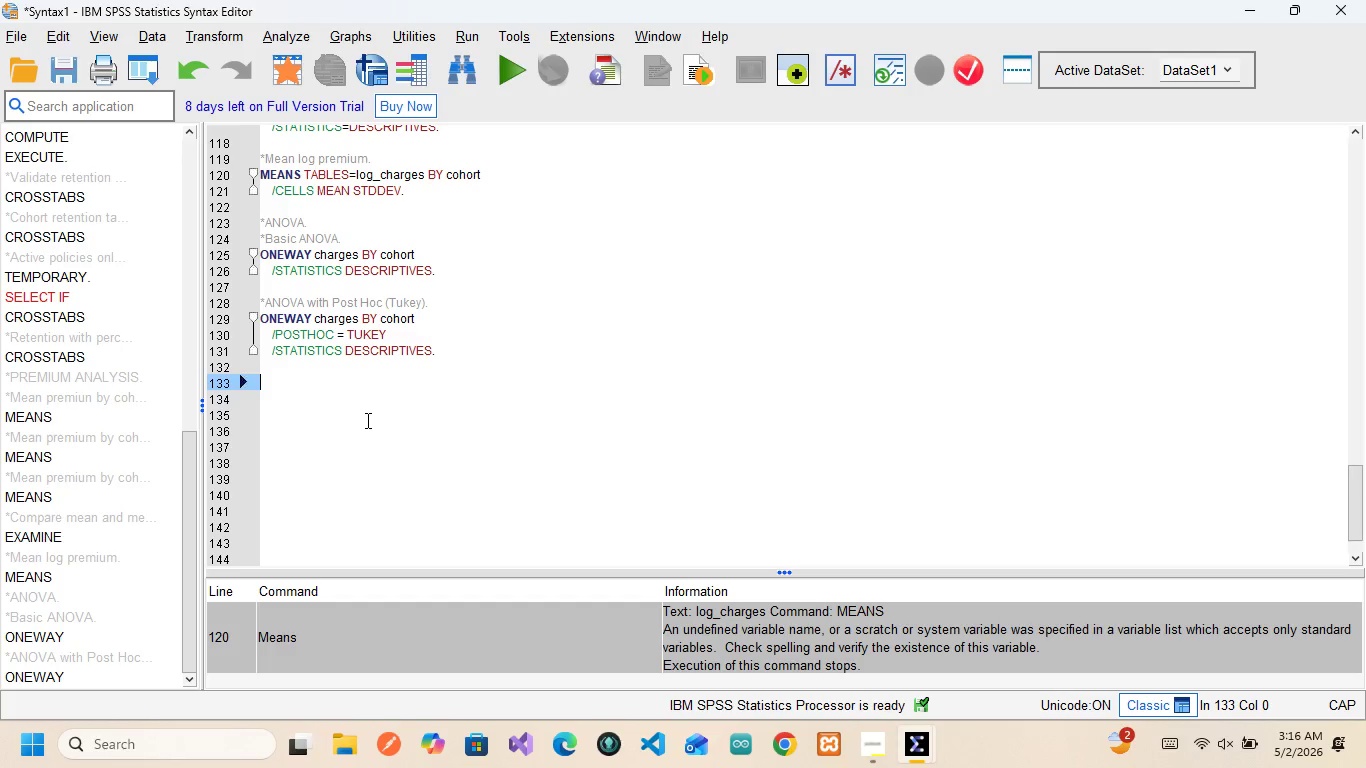 
type(hOMOGENEITY TEST)
key(Backspace)
key(Backspace)
key(Backspace)
key(Backspace)
key(Backspace)
key(Backspace)
type(*Homogeneity T)
key(Backspace)
type(test.)
 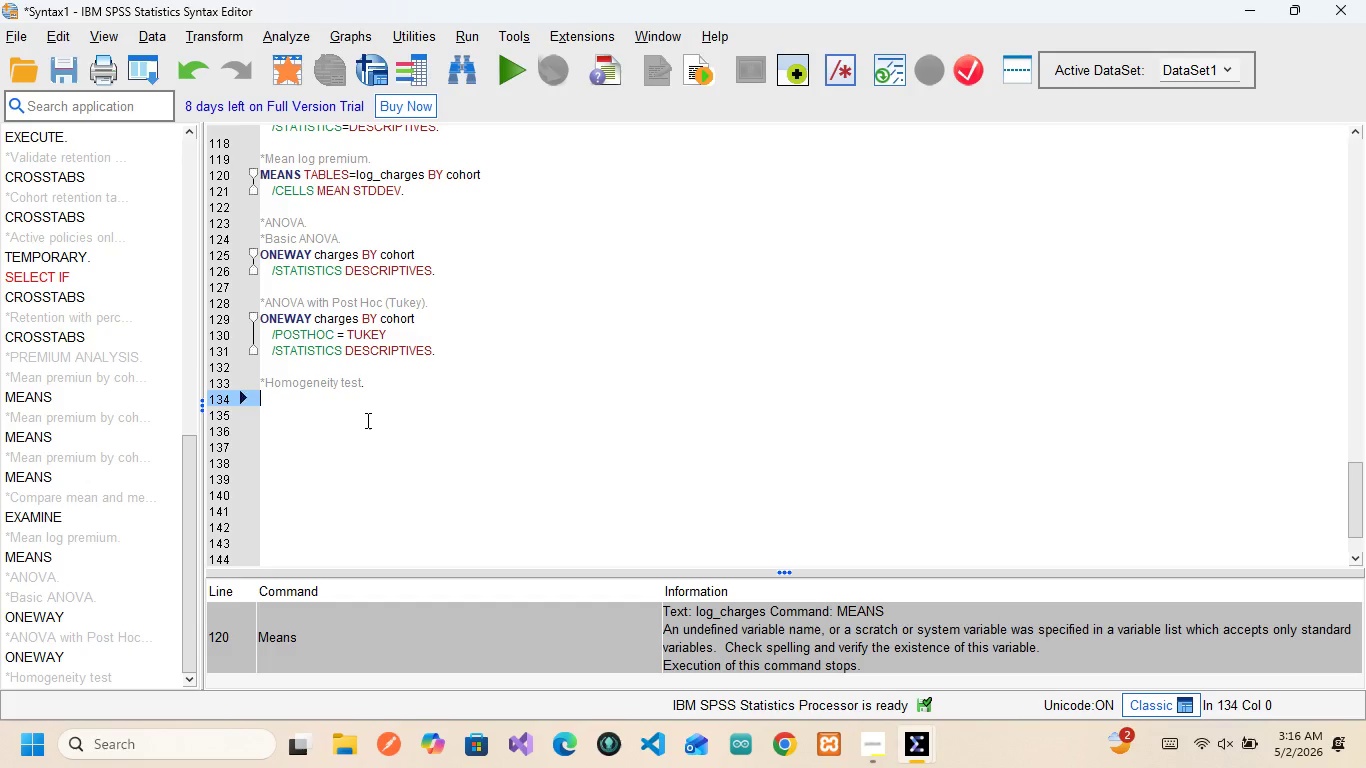 
 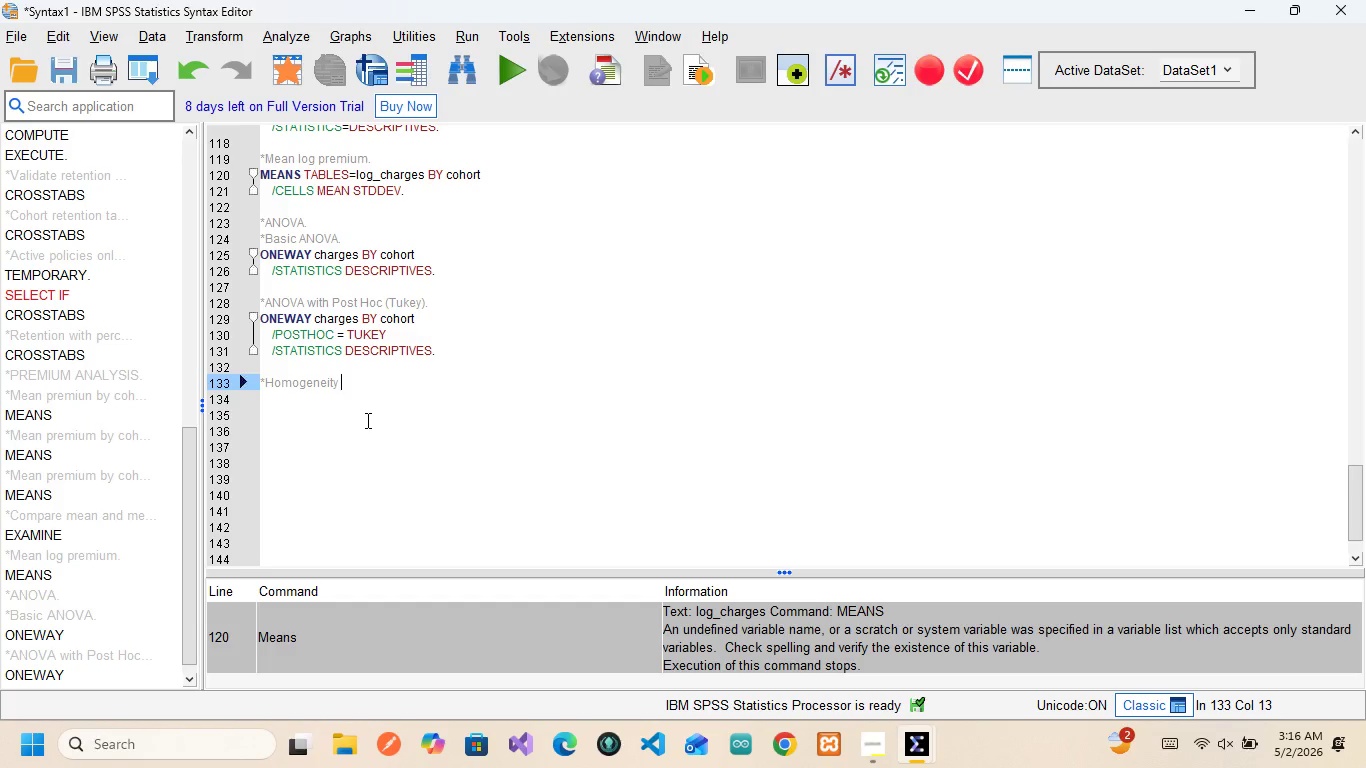 
key(Enter)
 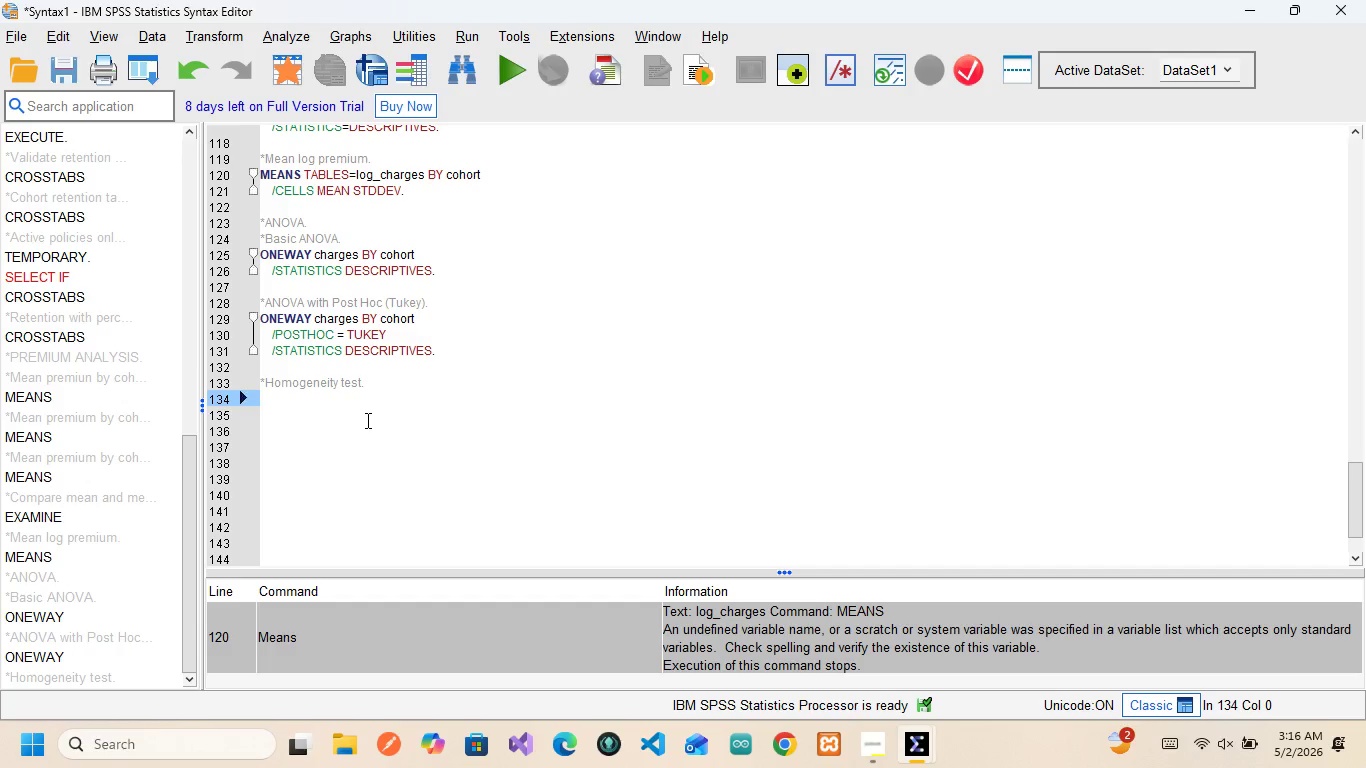 
type(ONEWA)
 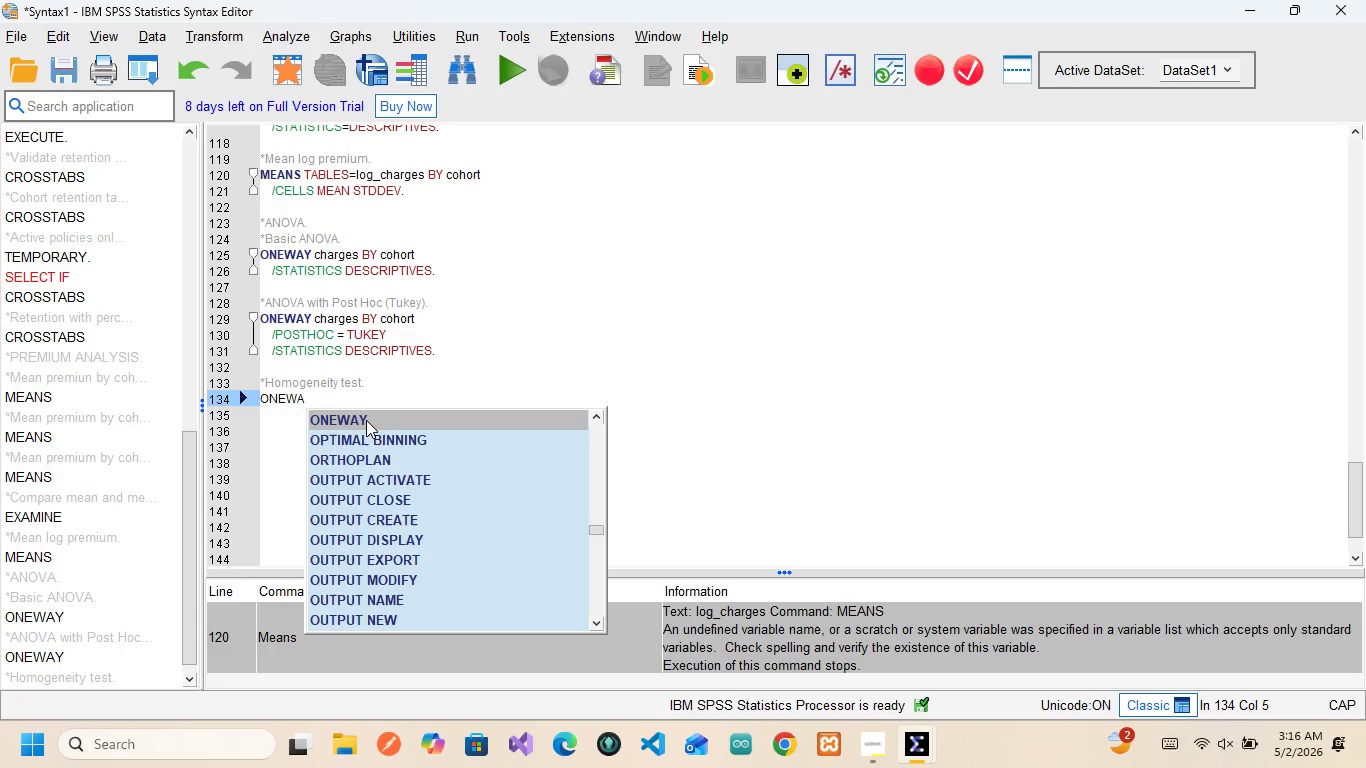 
key(Enter)
 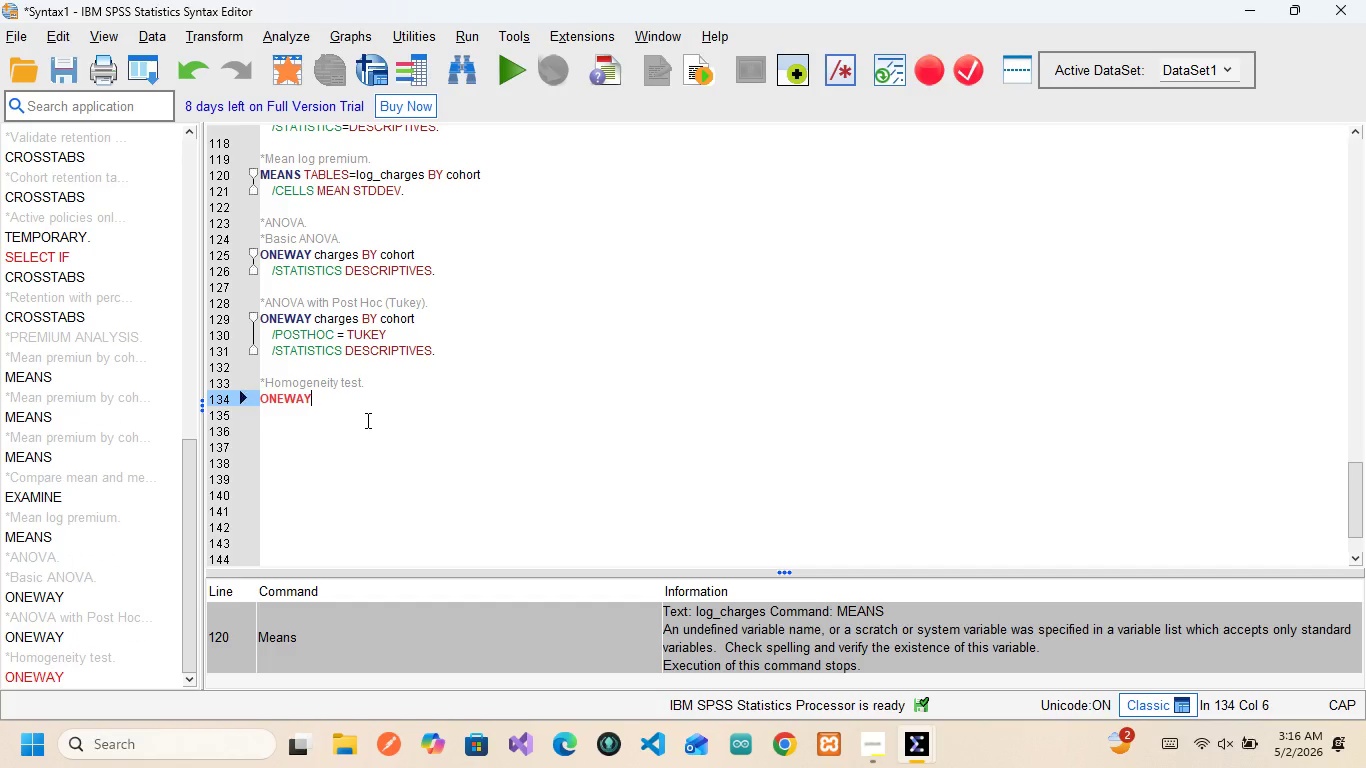 
type( CHA)
 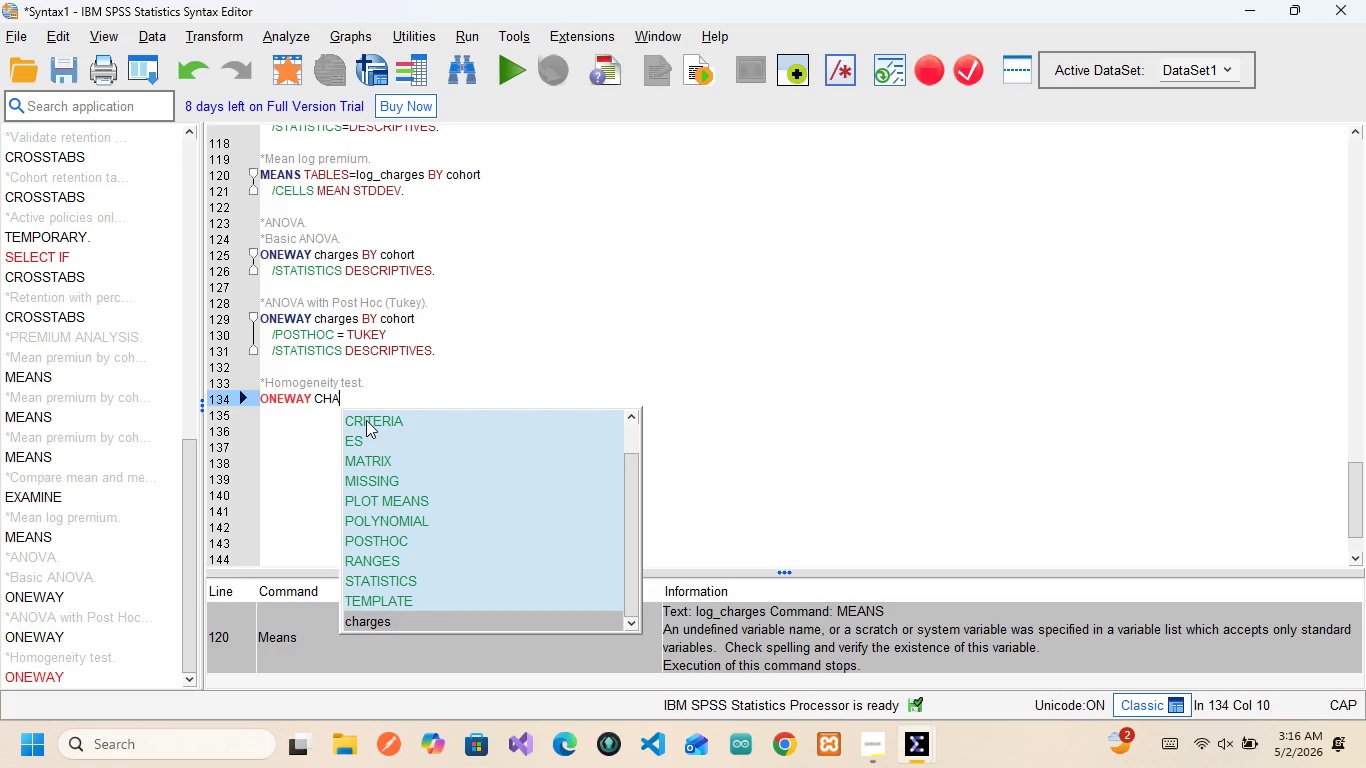 
key(Enter)
 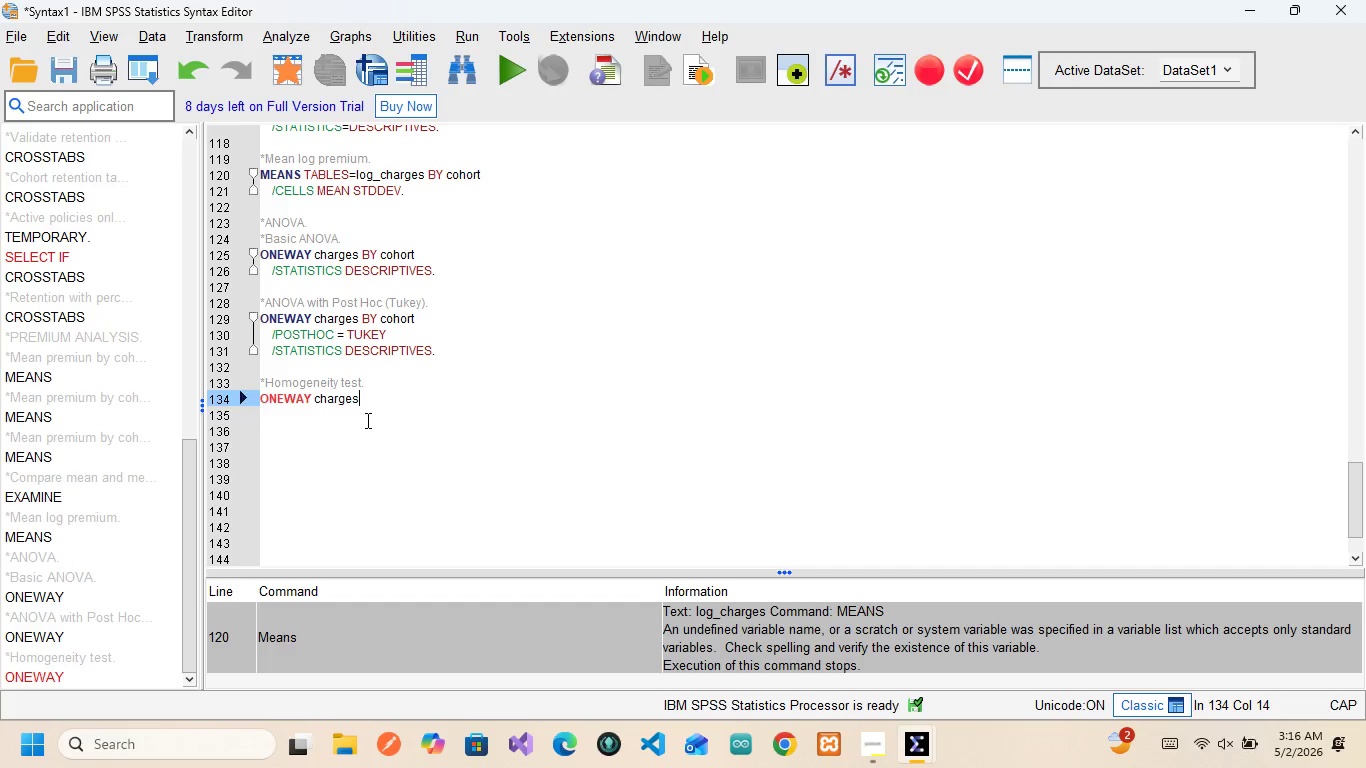 
key(Space)
 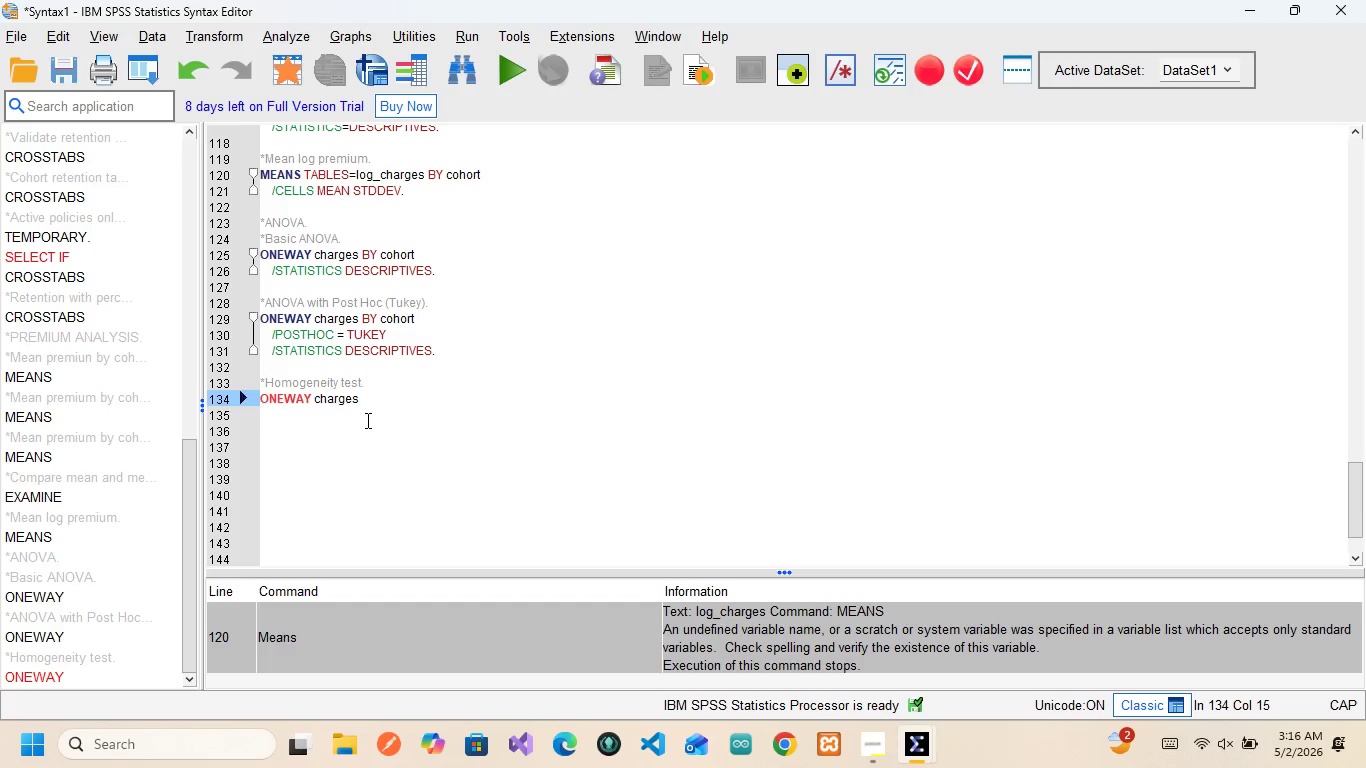 
key(B)
 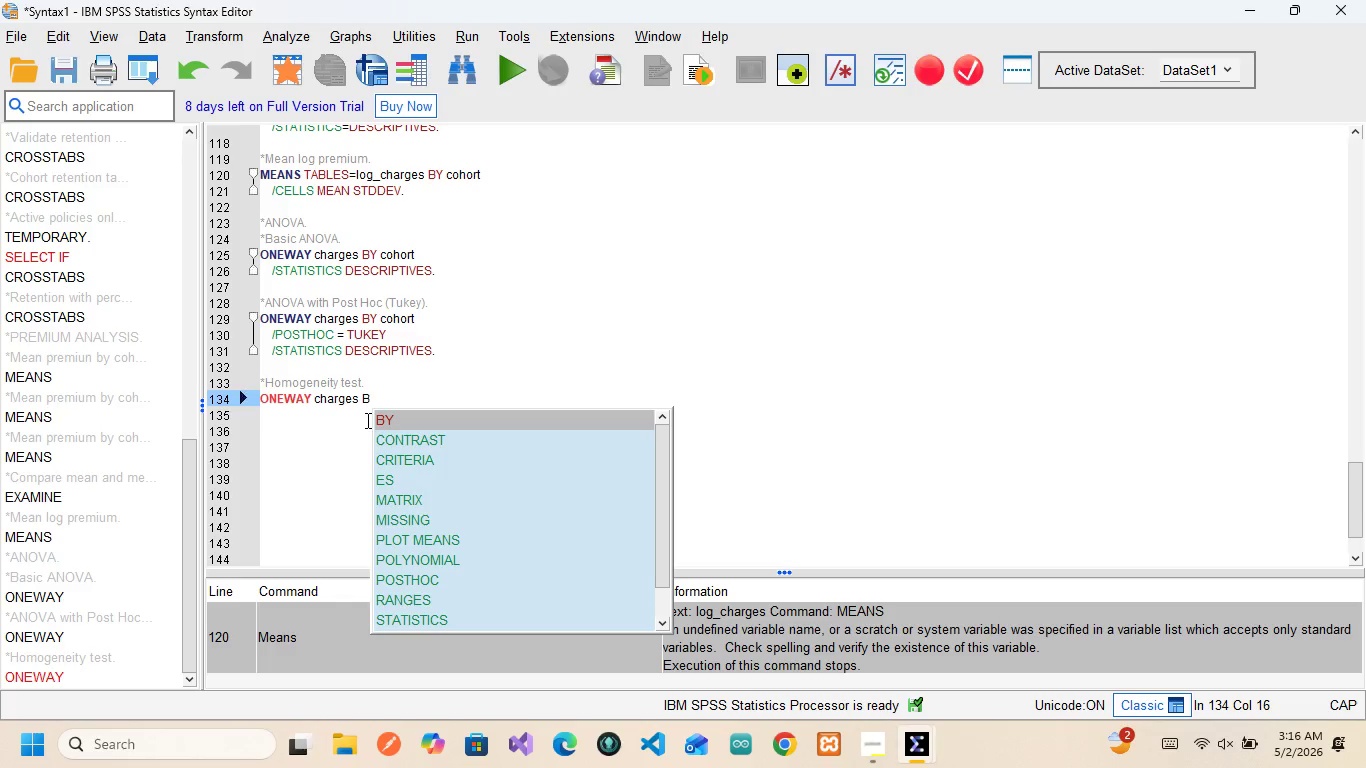 
key(Enter)
 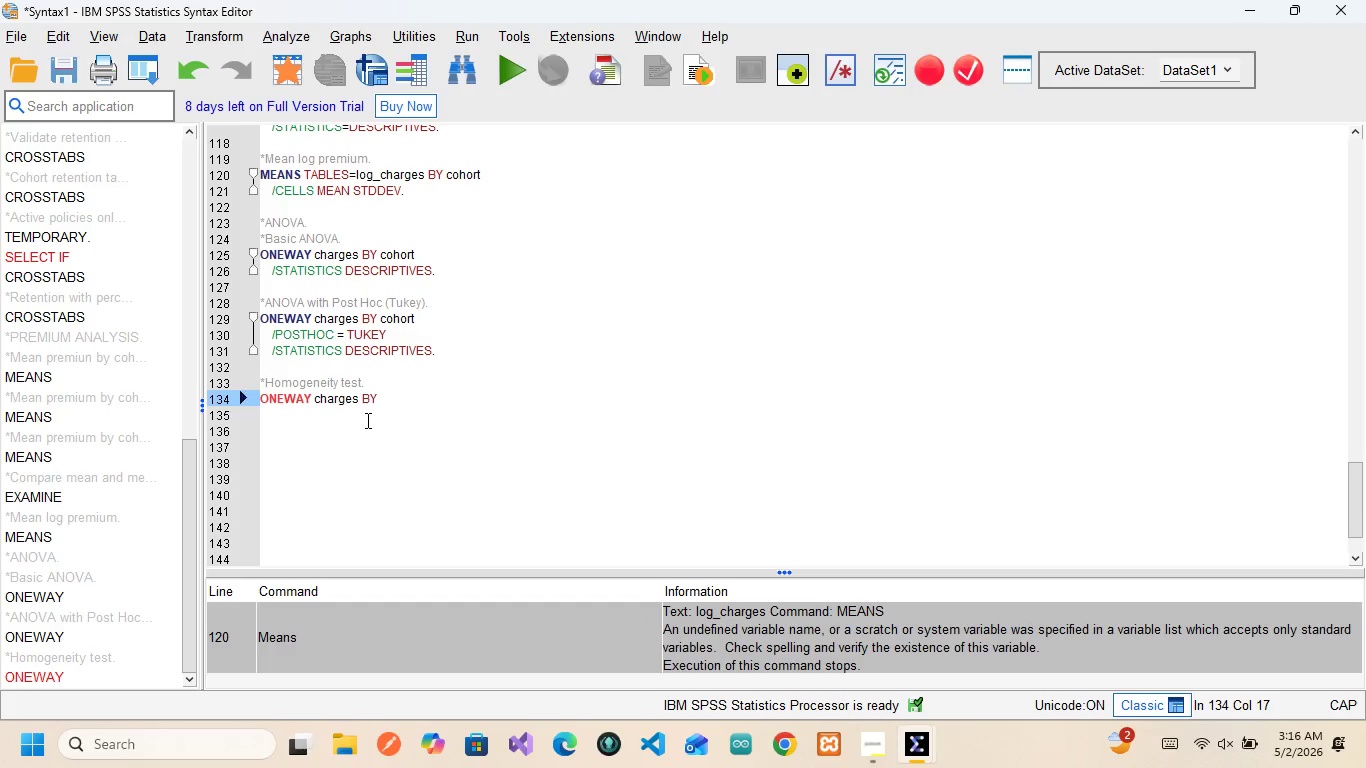 
type( CO)
 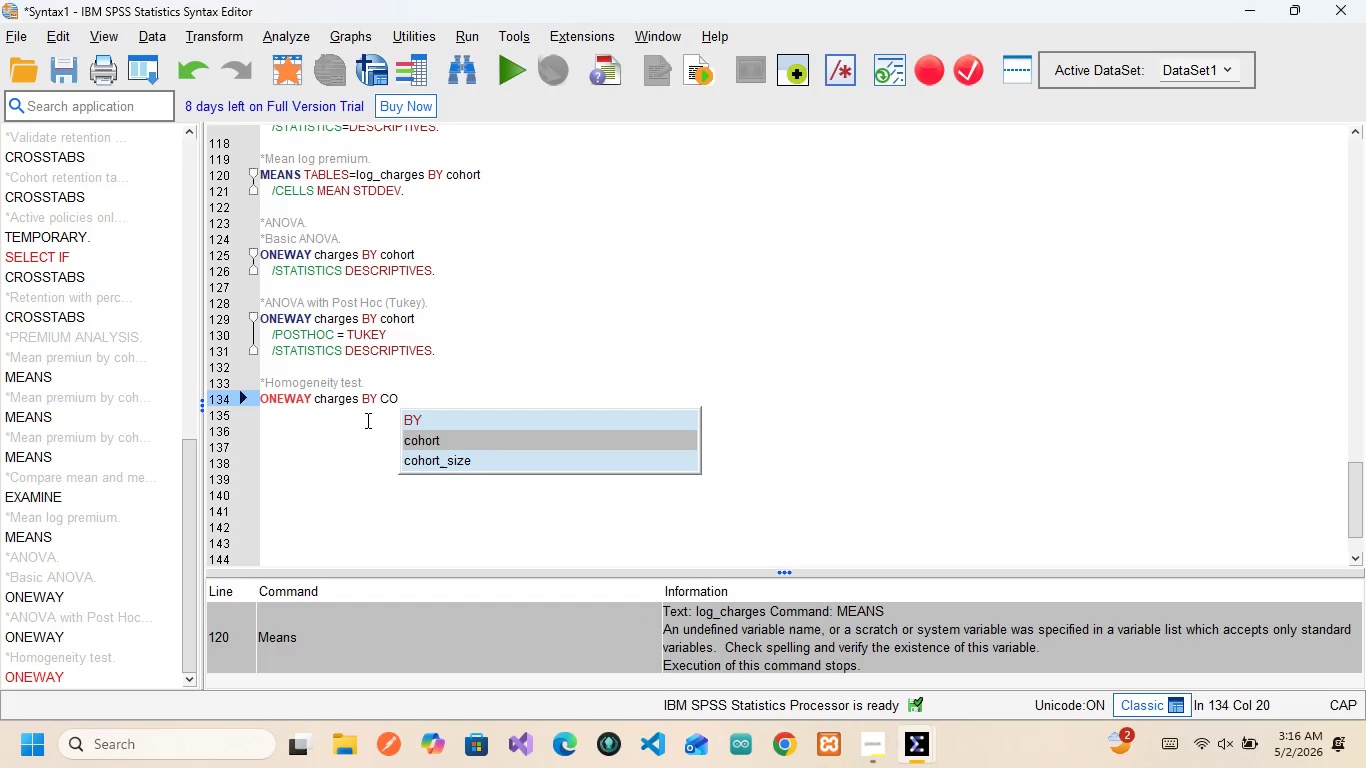 
key(Enter)
 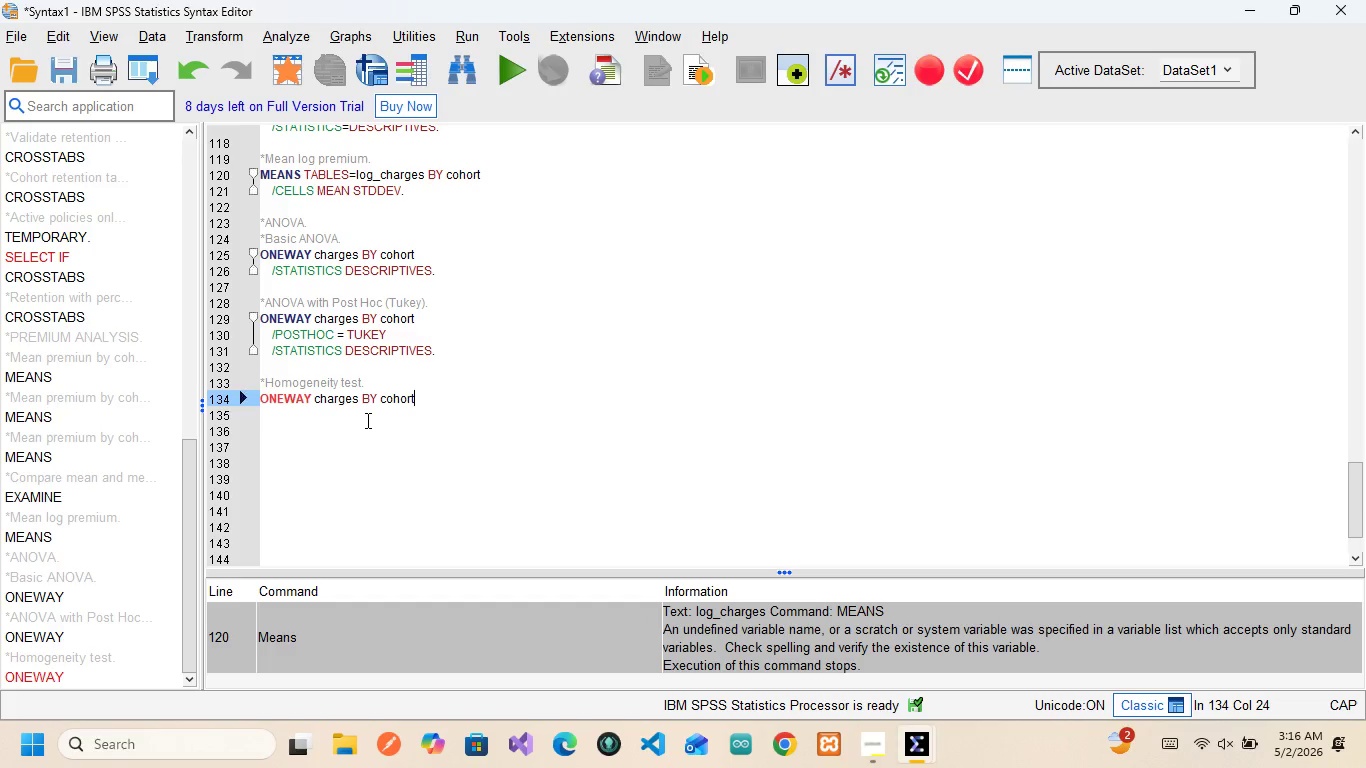 
key(Enter)
 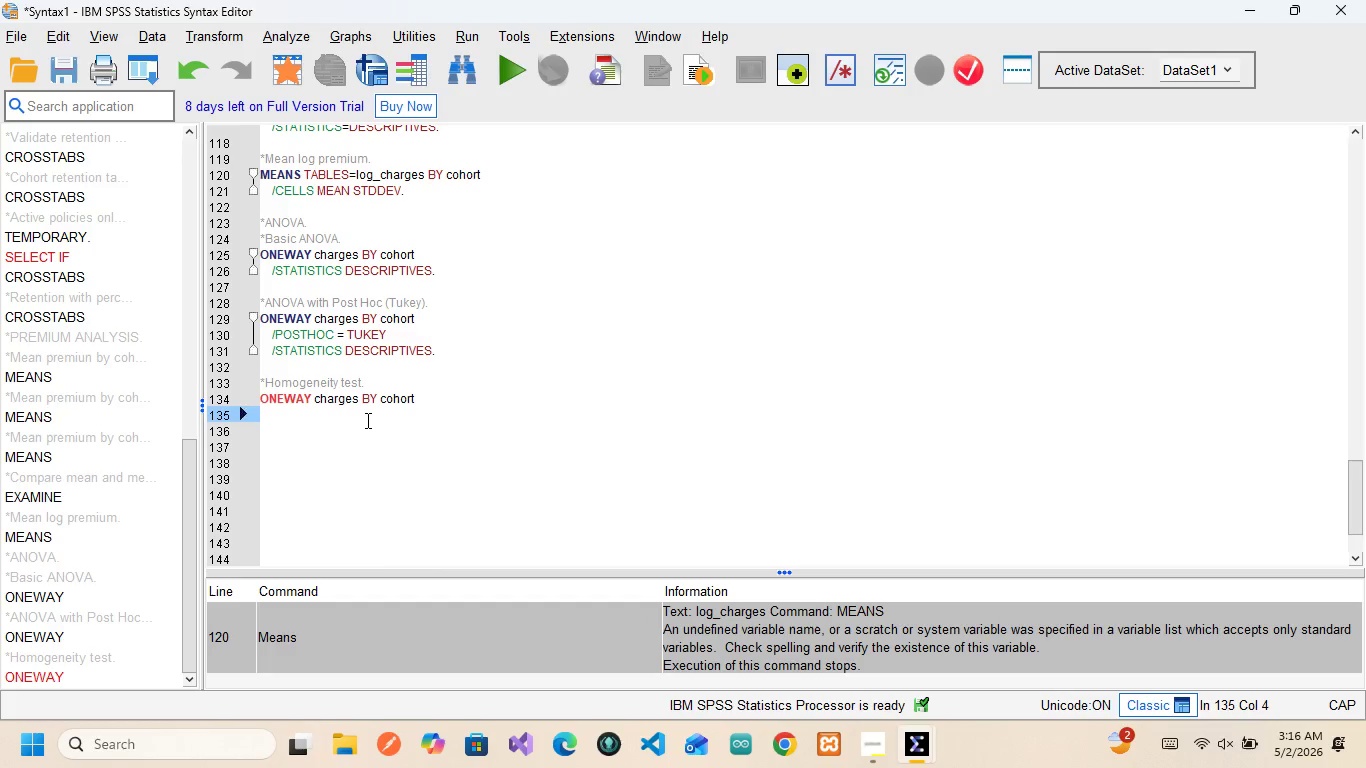 
type(/STA)
 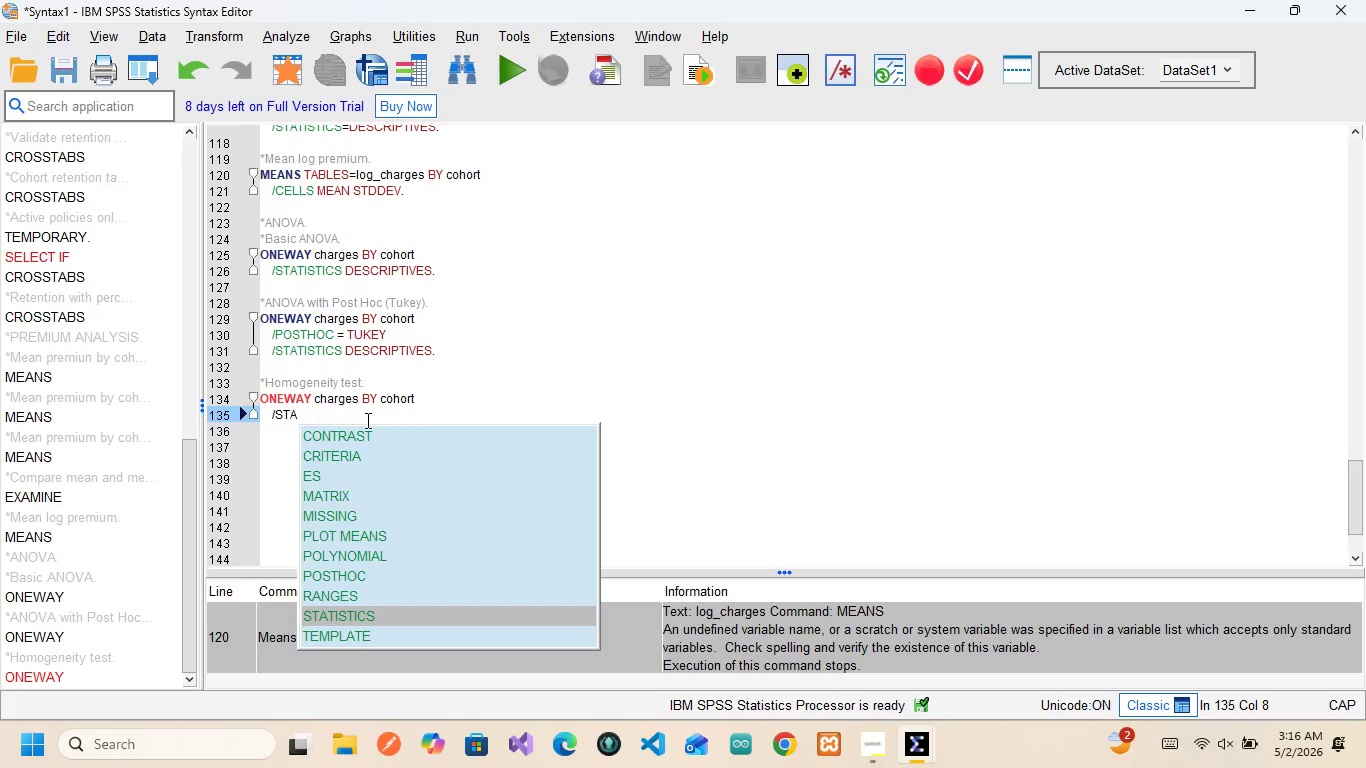 
key(Enter)
 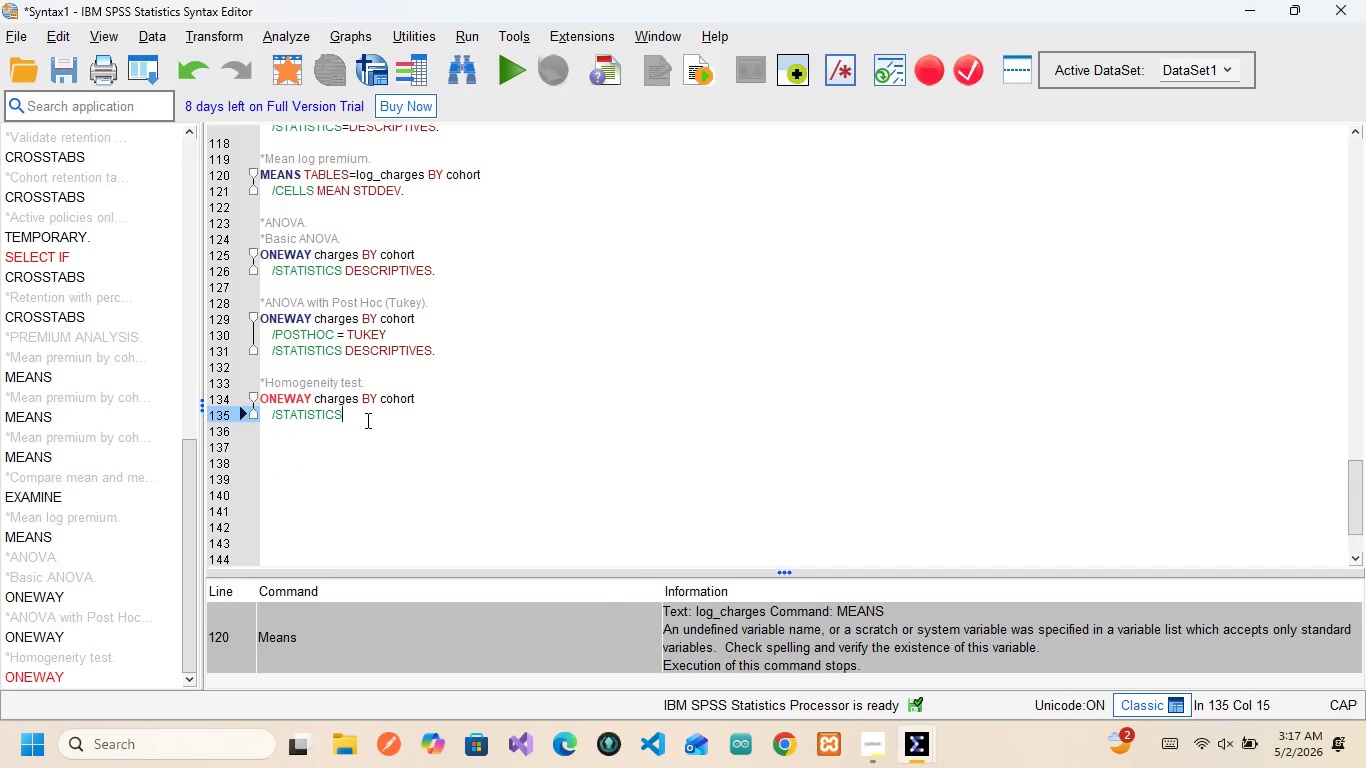 
type( HOMO)
 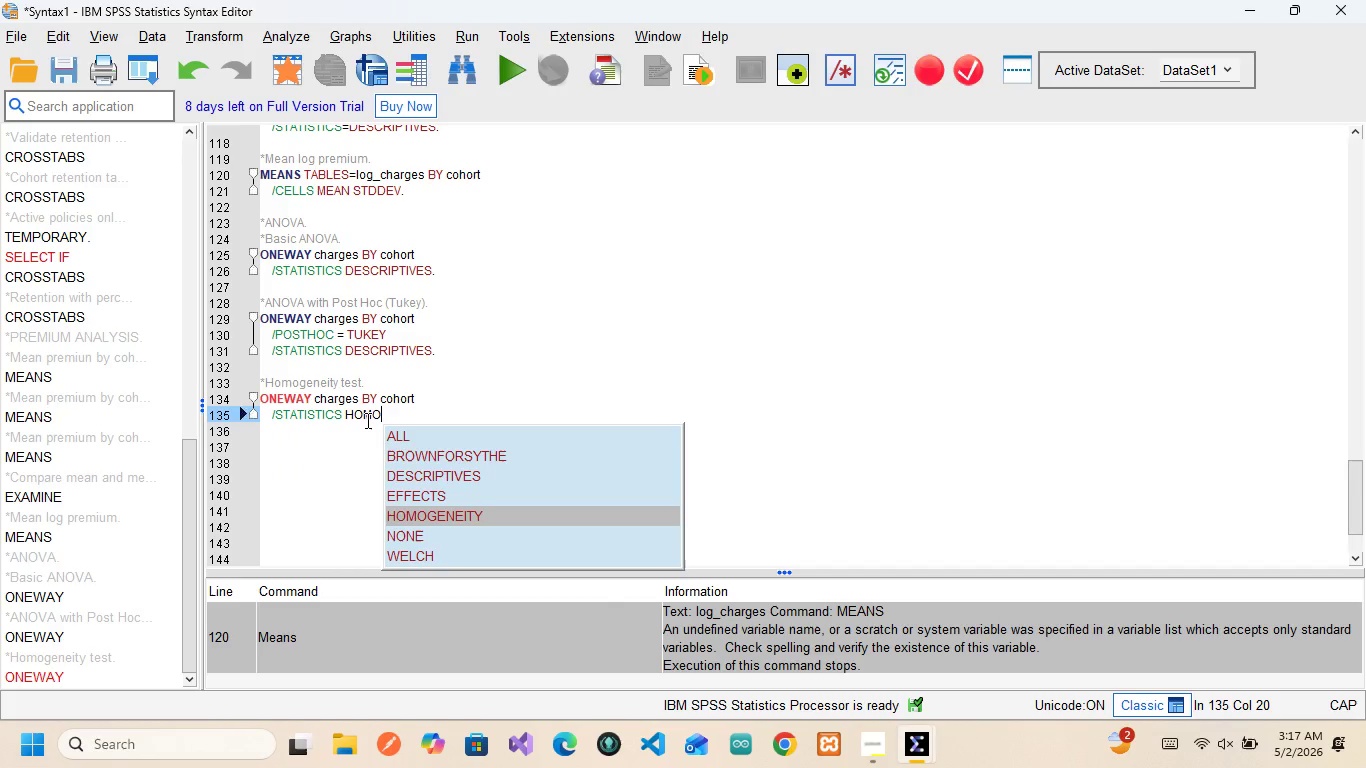 
key(Enter)
 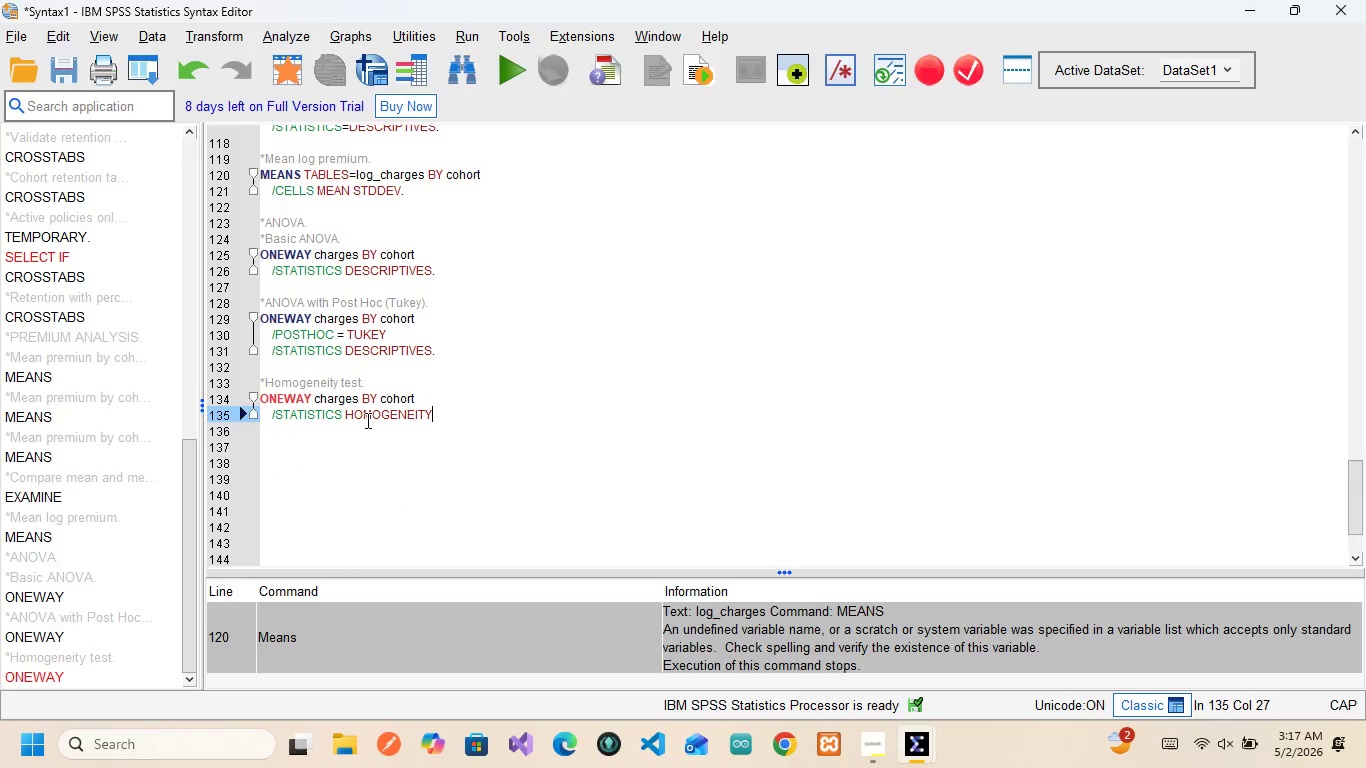 
key(Period)
 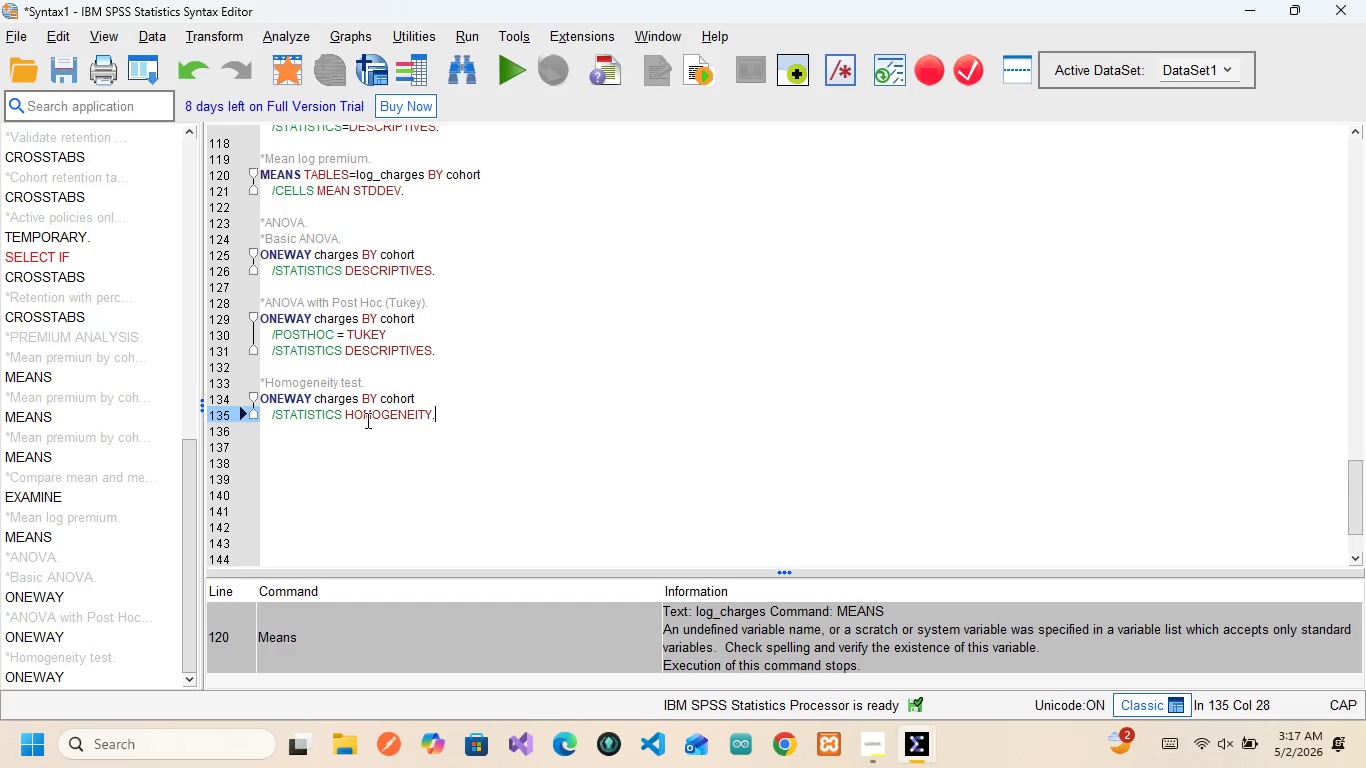 
wait(6.89)
 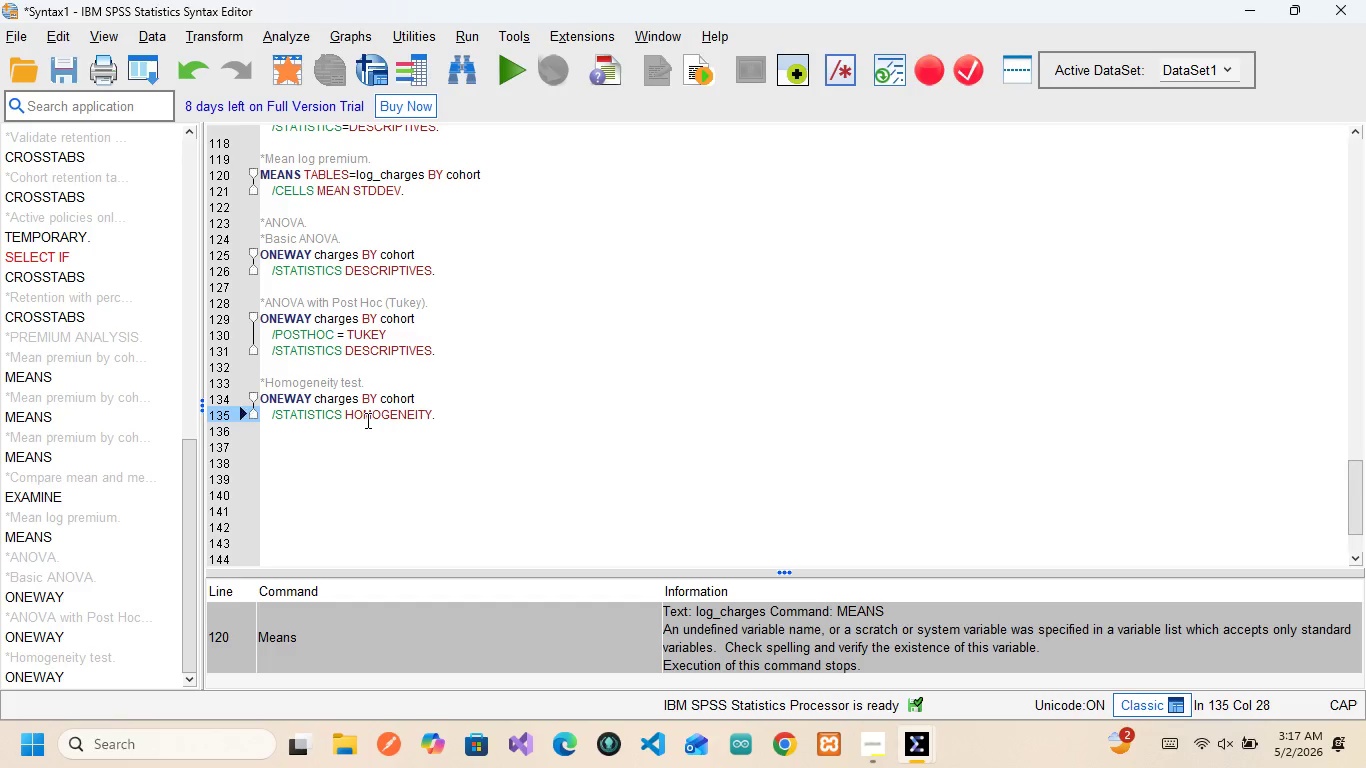 
key(Enter)
 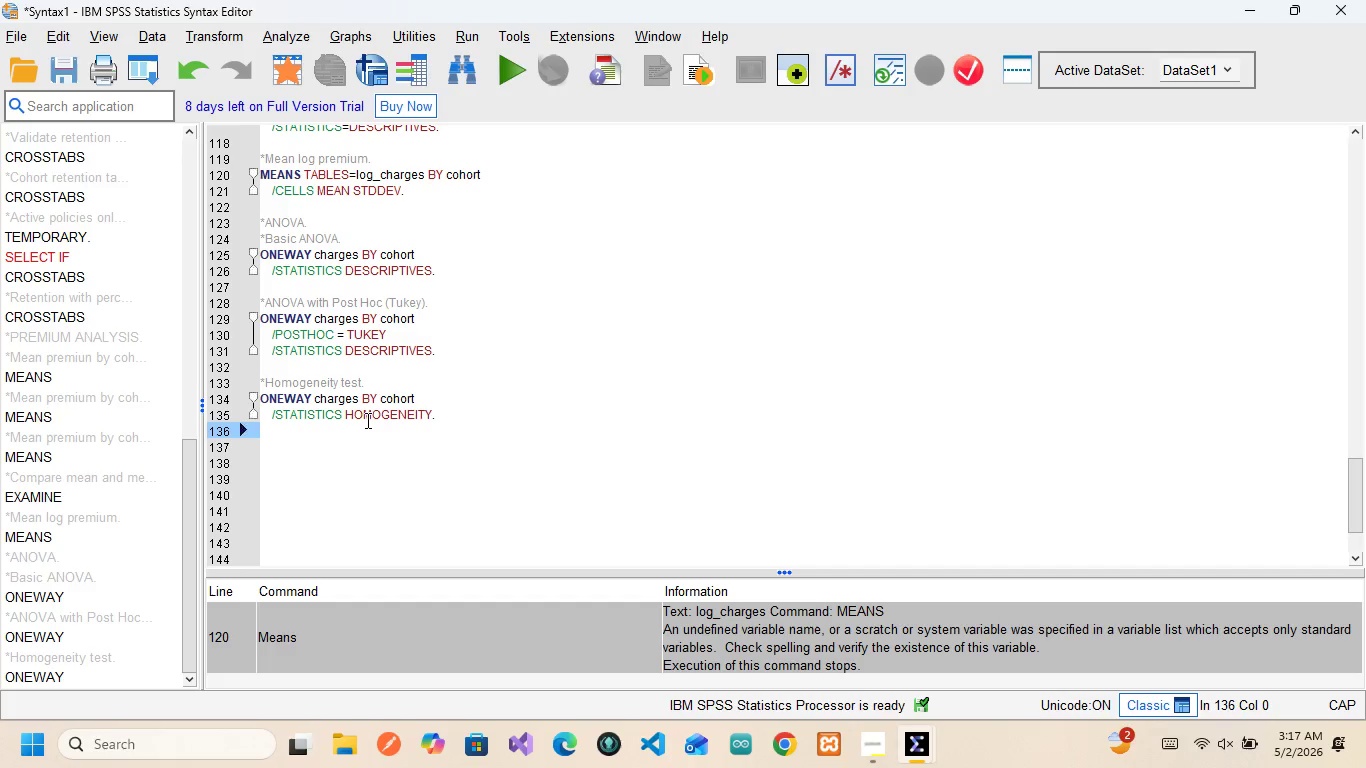 
key(Enter)
 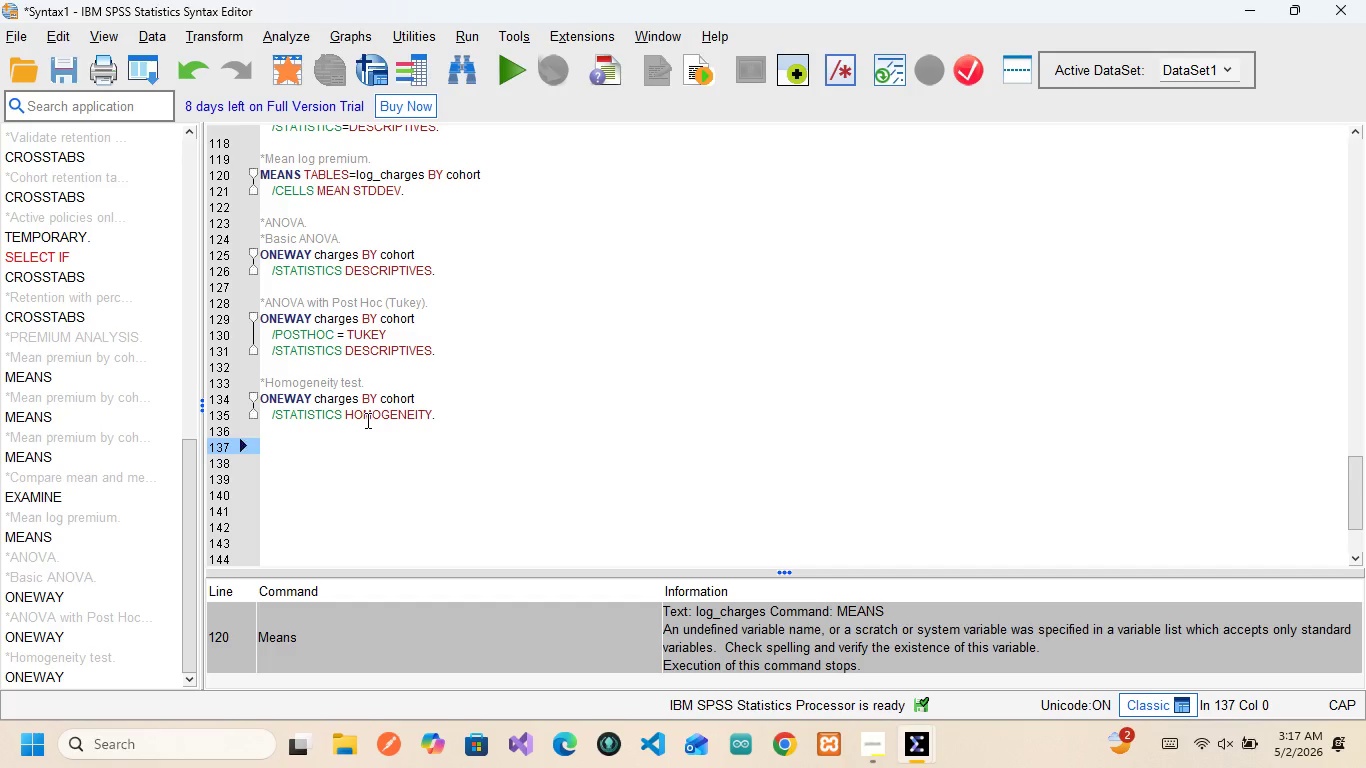 
wait(22.64)
 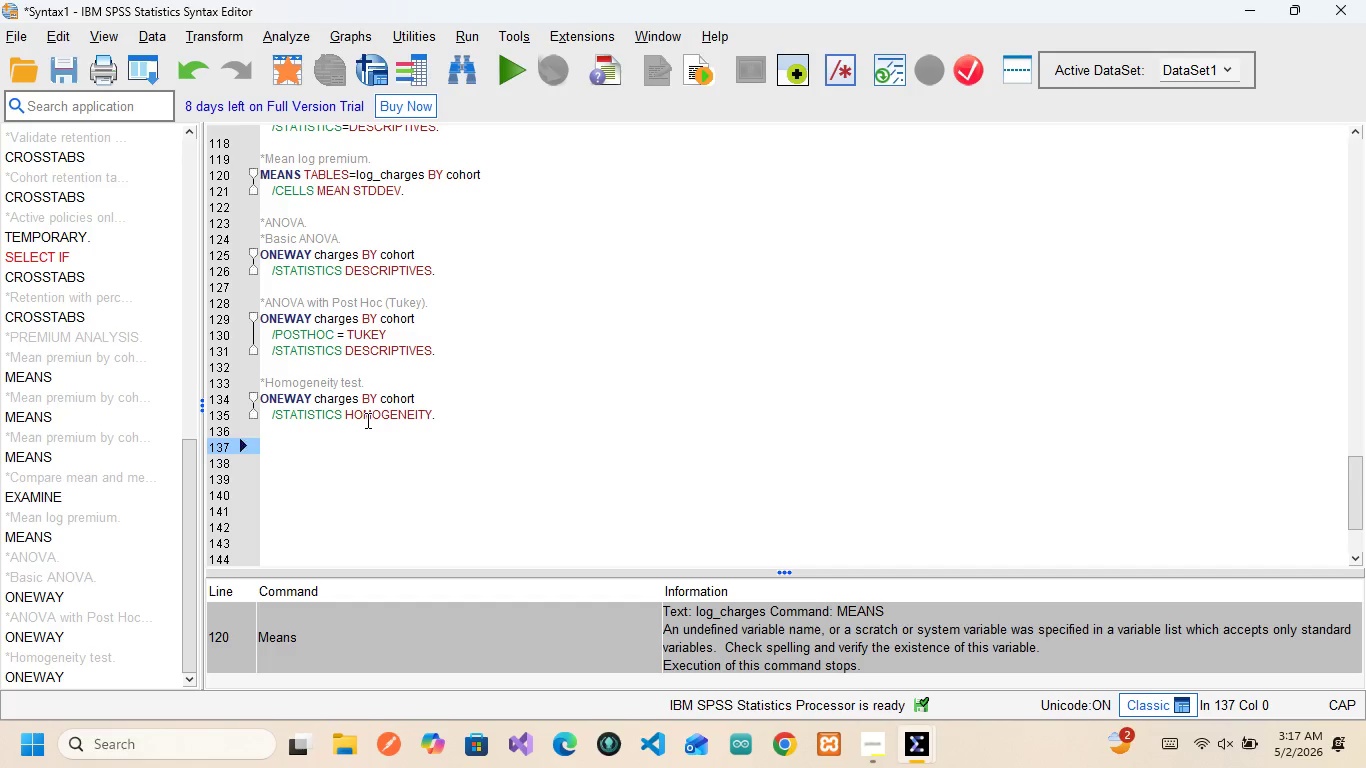 
type(*Normality check.)
 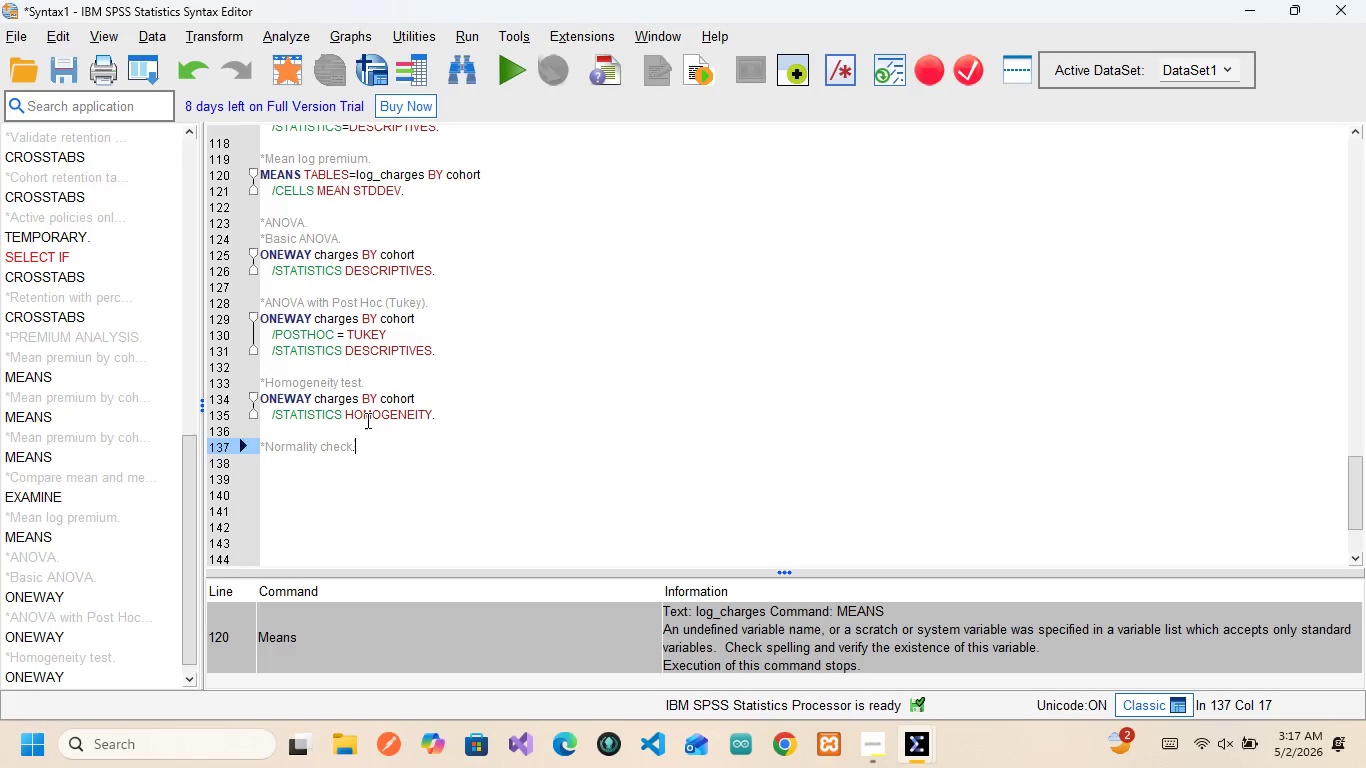 
key(Enter)
 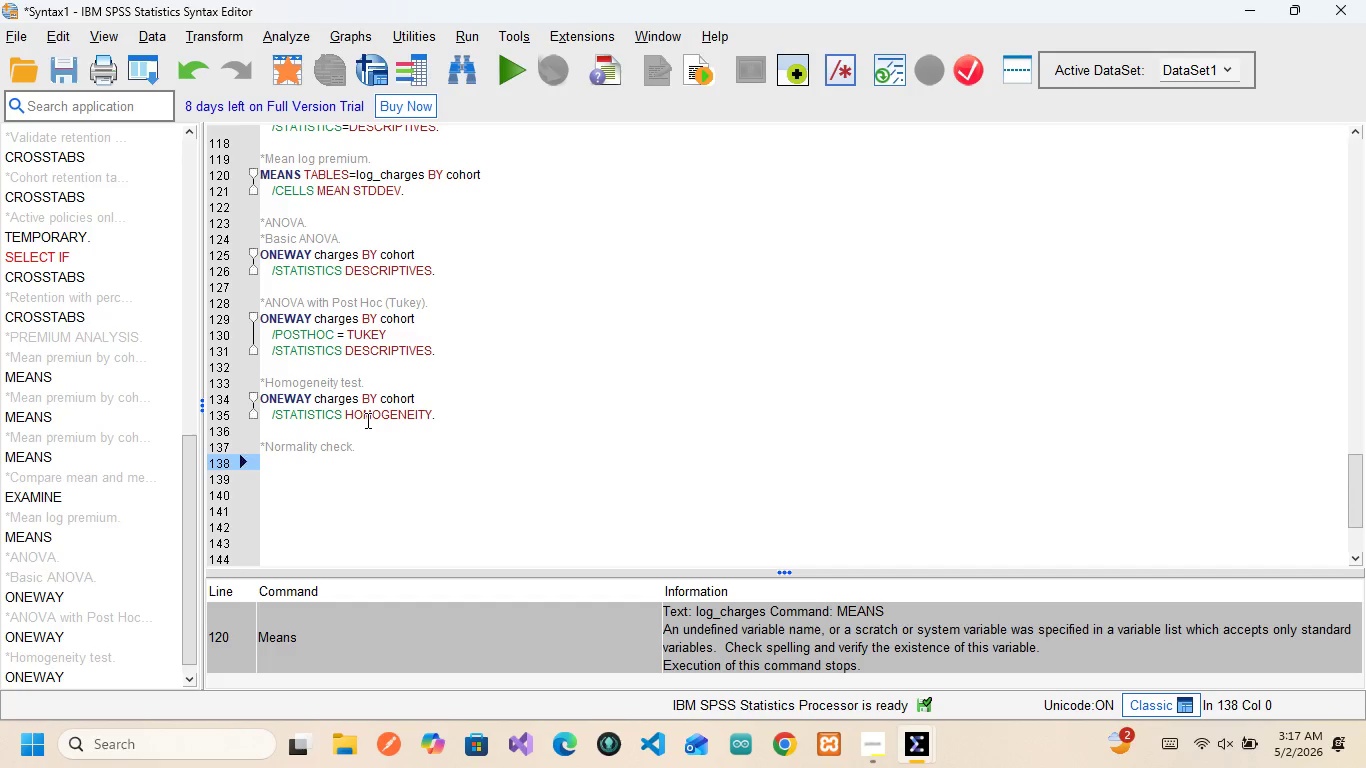 
key(CapsLock)
 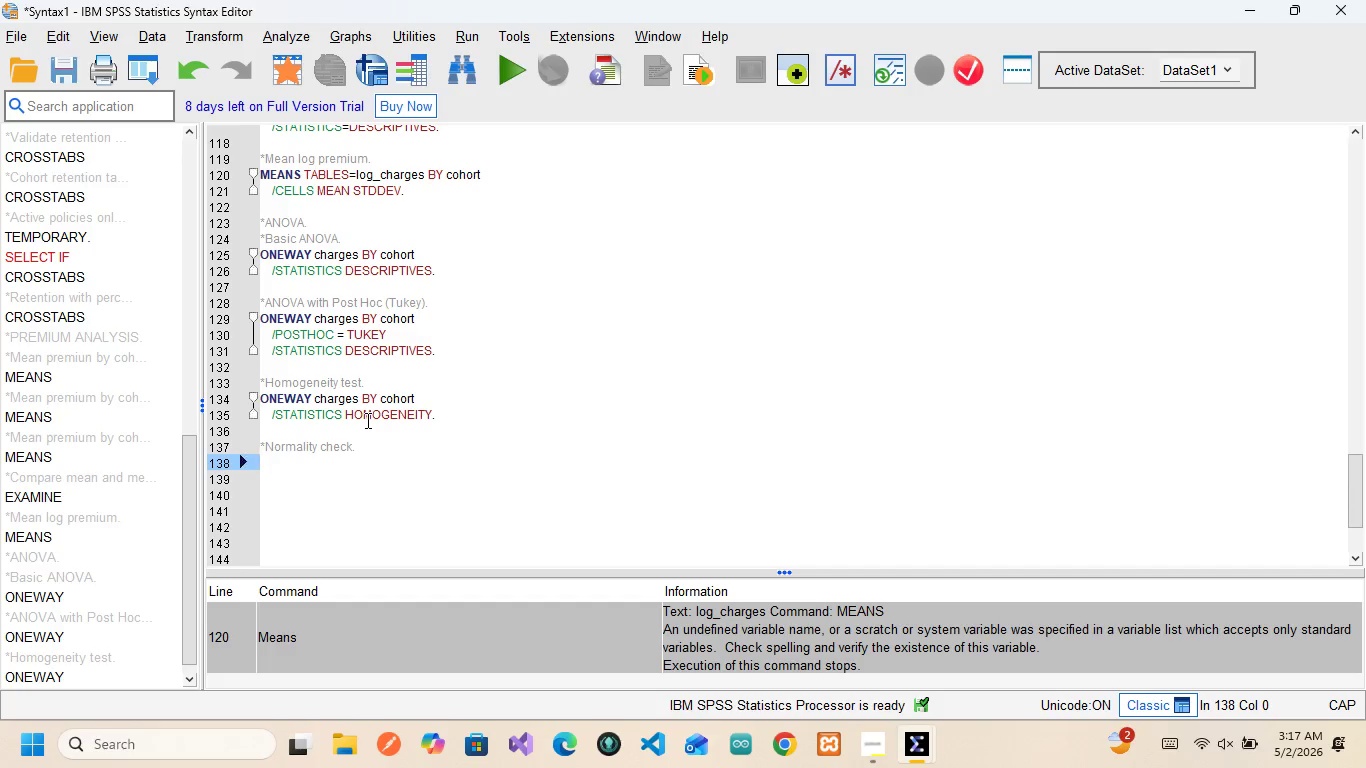 
key(E)
 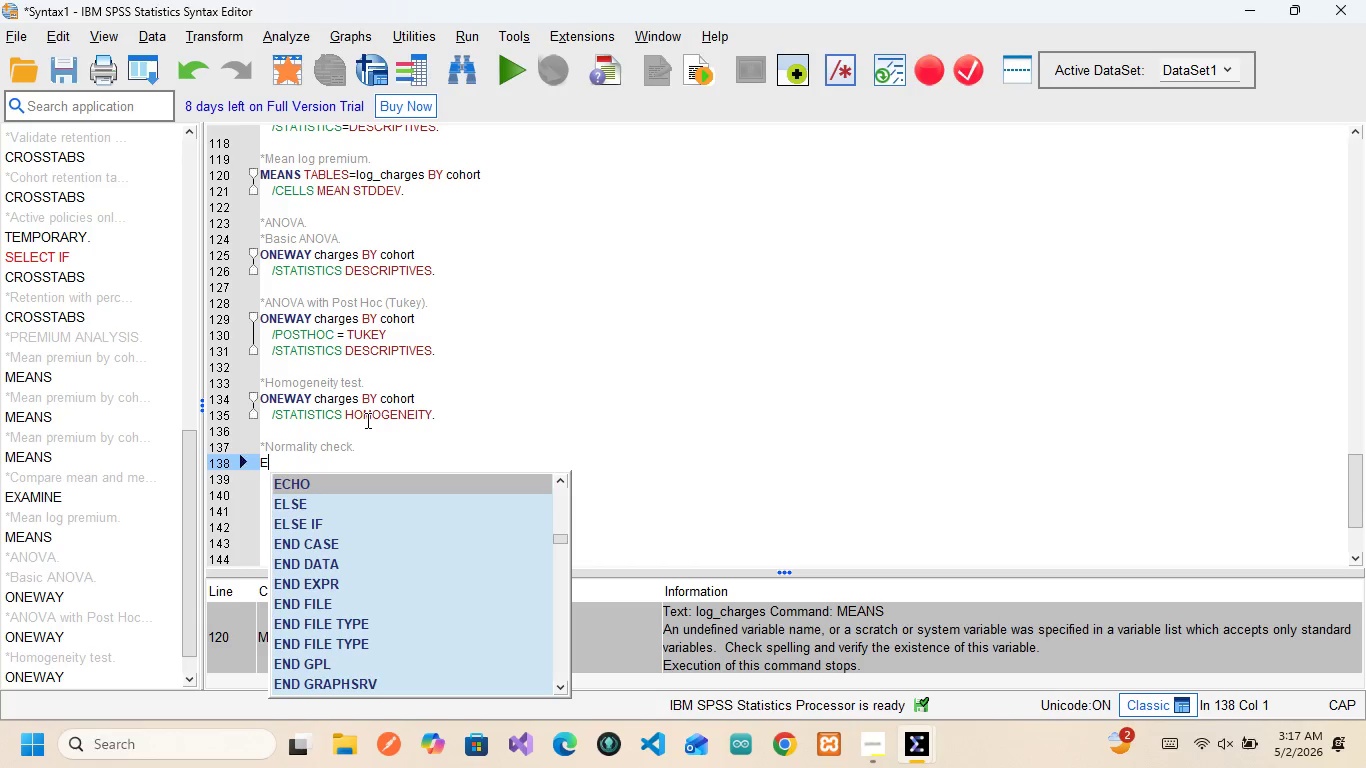 
wait(5.64)
 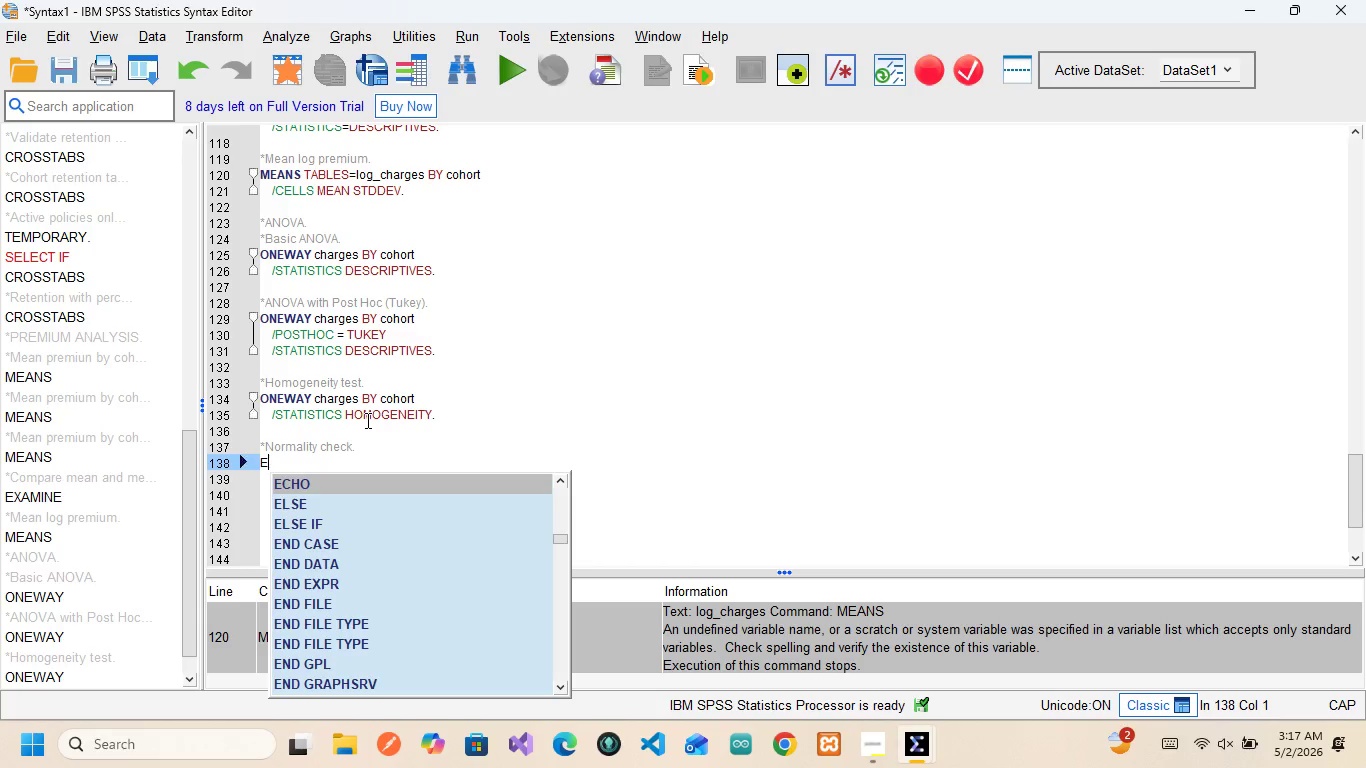 
type(XAM)
 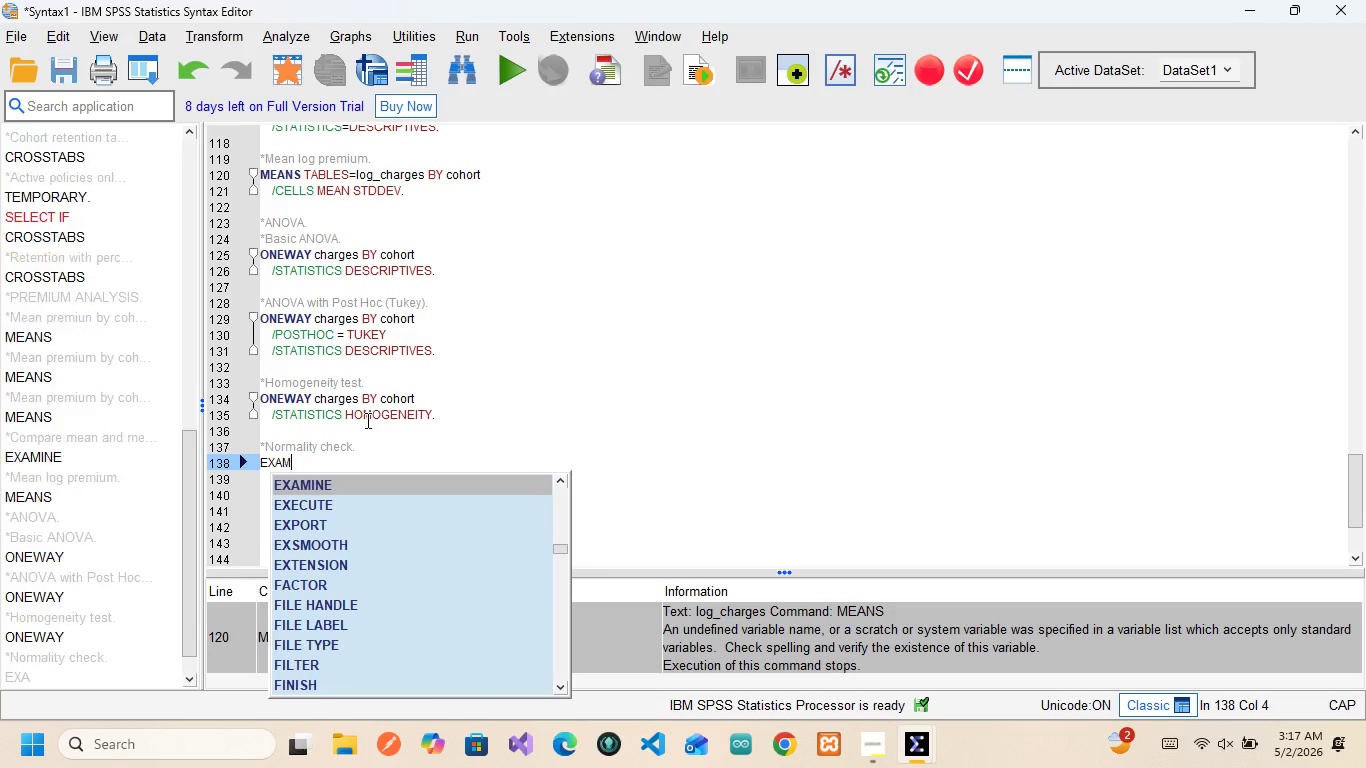 
key(Enter)
 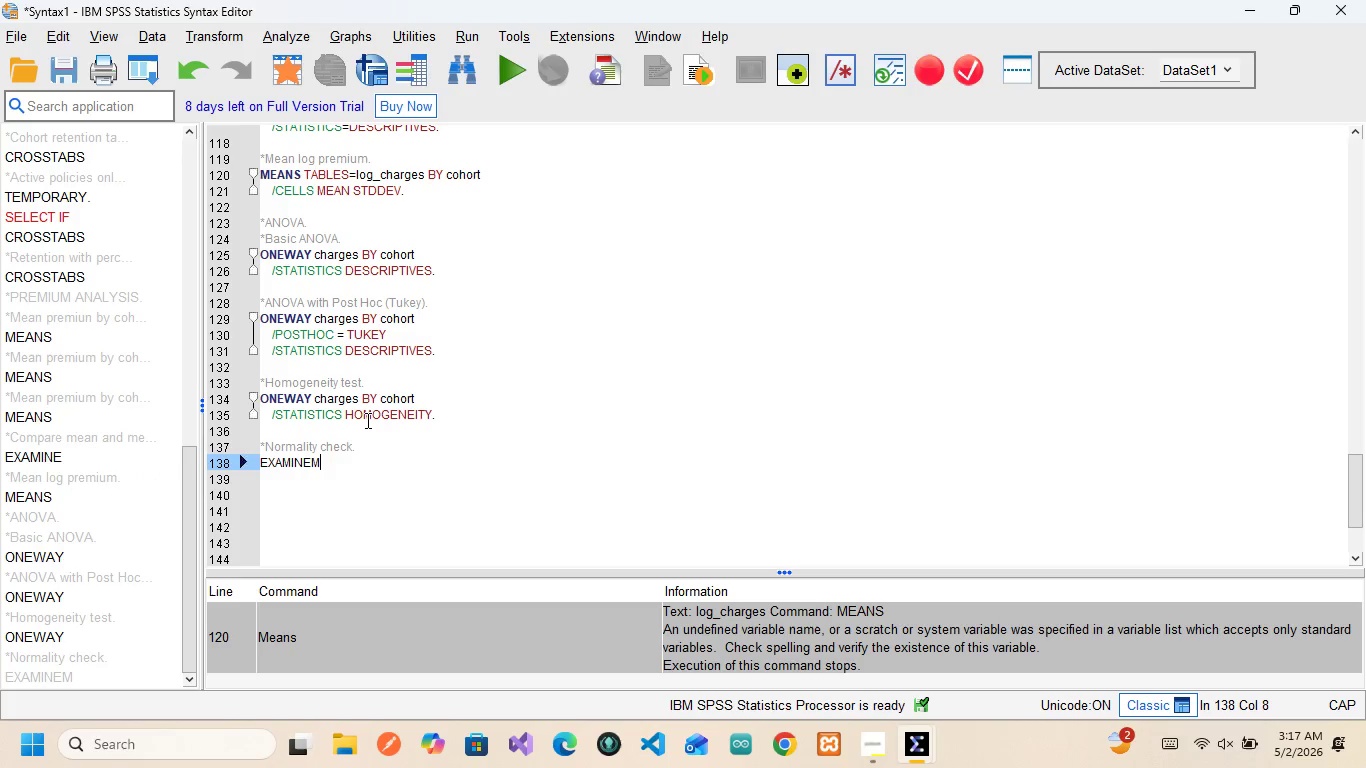 
type( VARIA)
 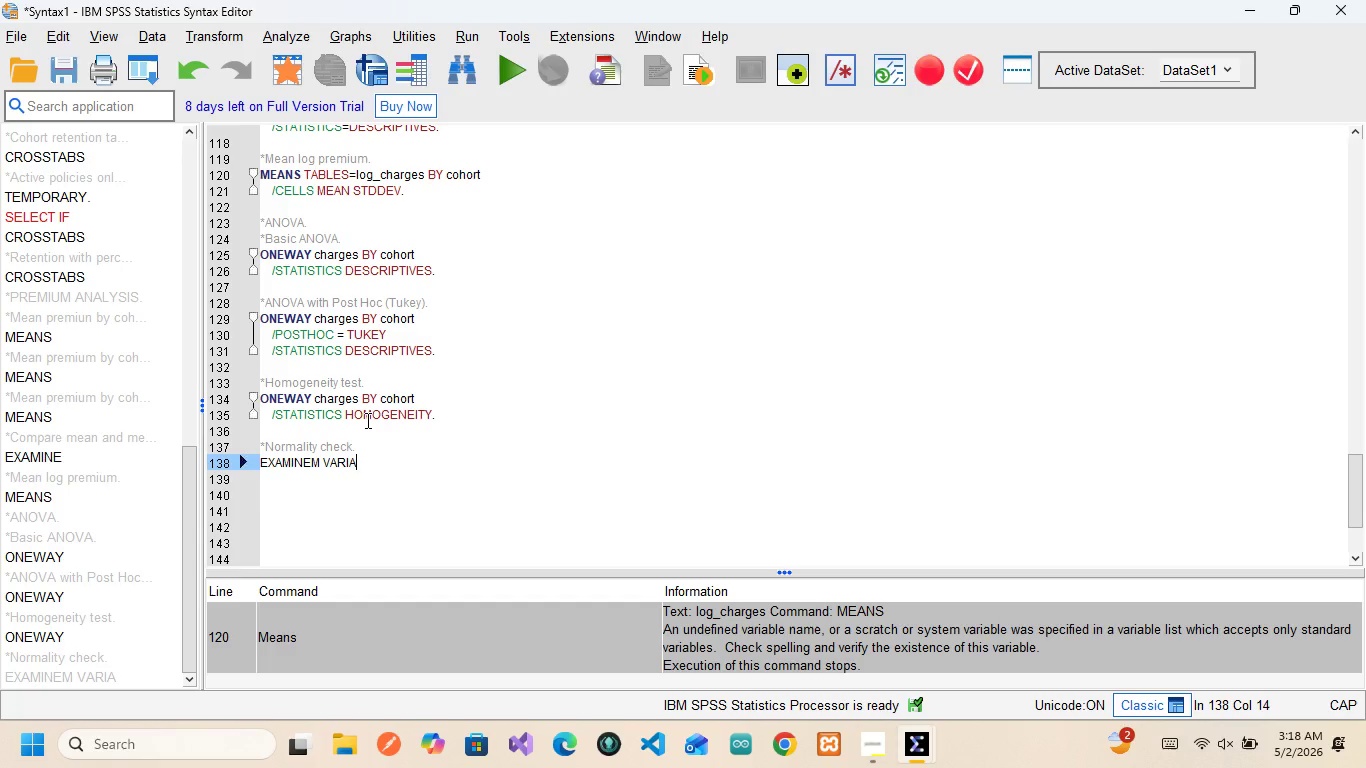 
key(Backspace)
 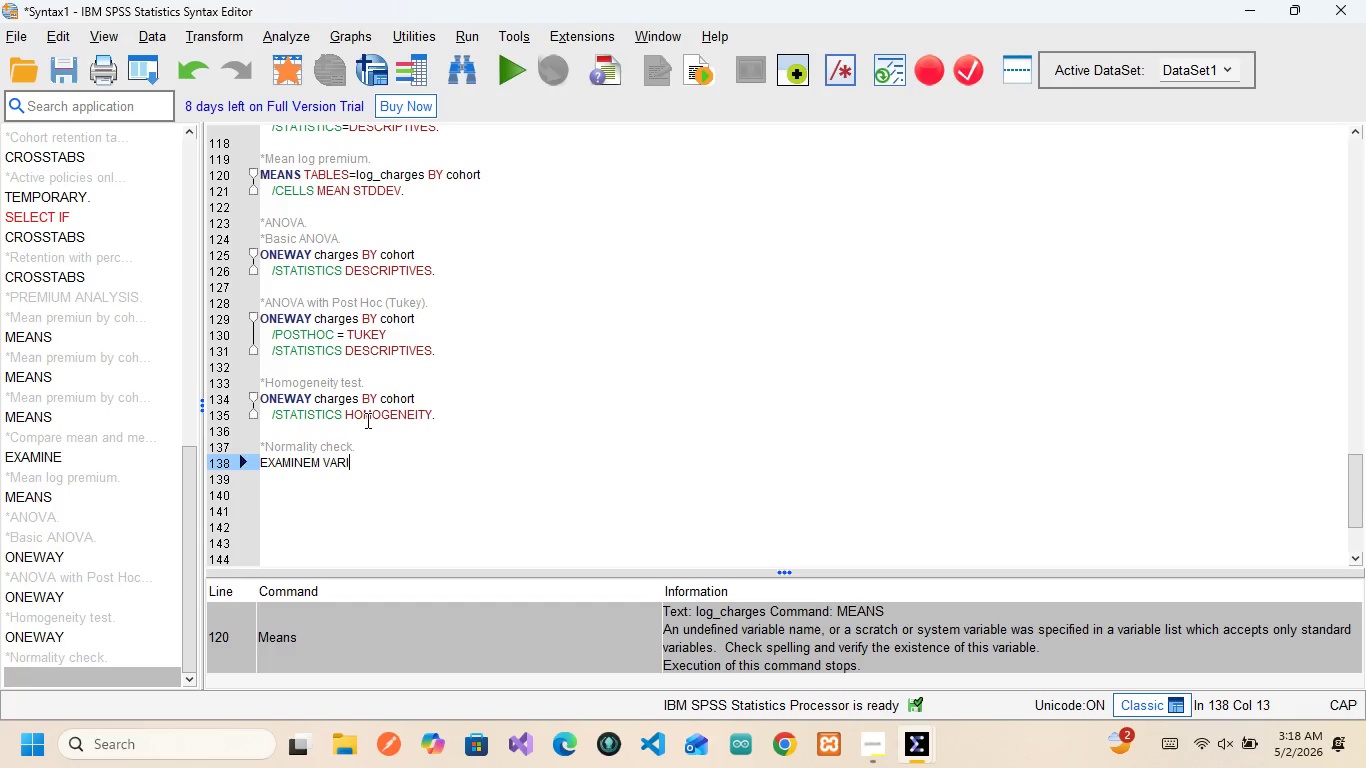 
key(Backspace)
 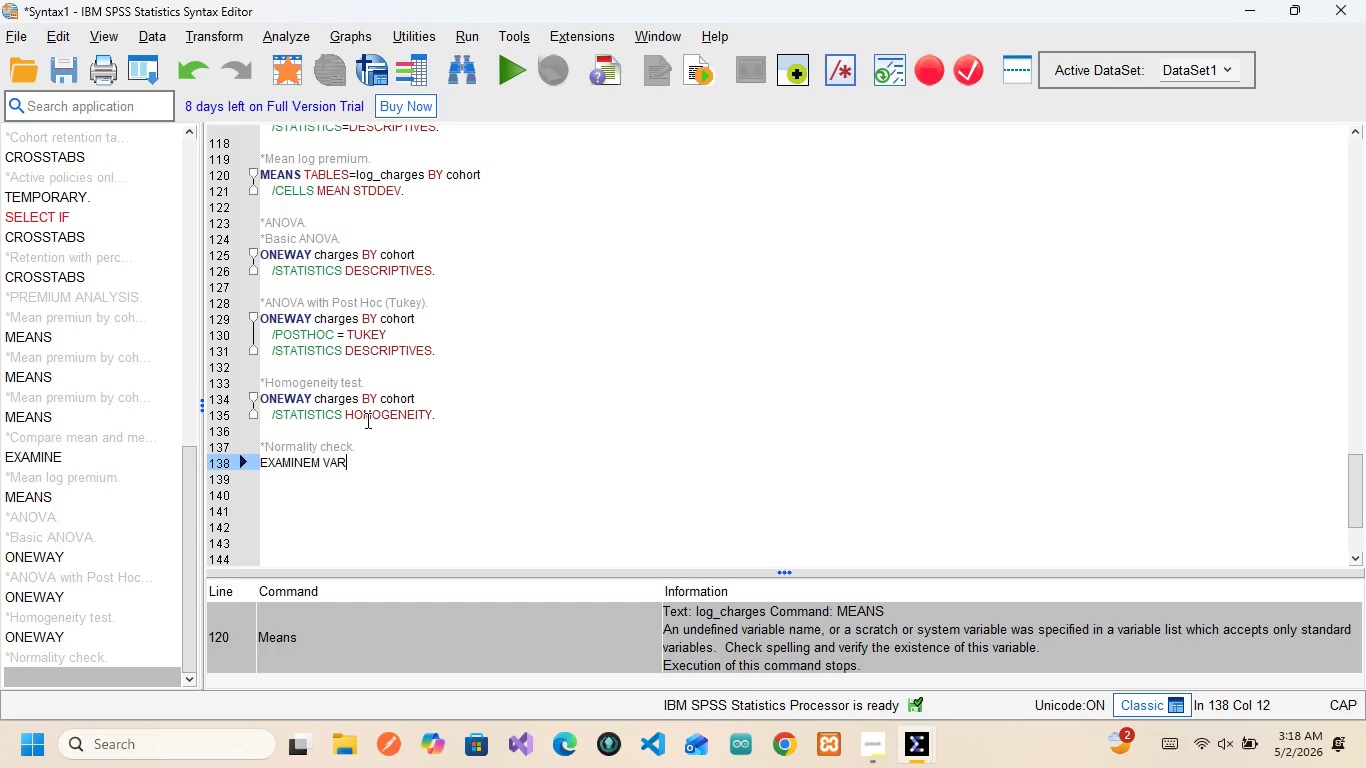 
key(Backspace)
 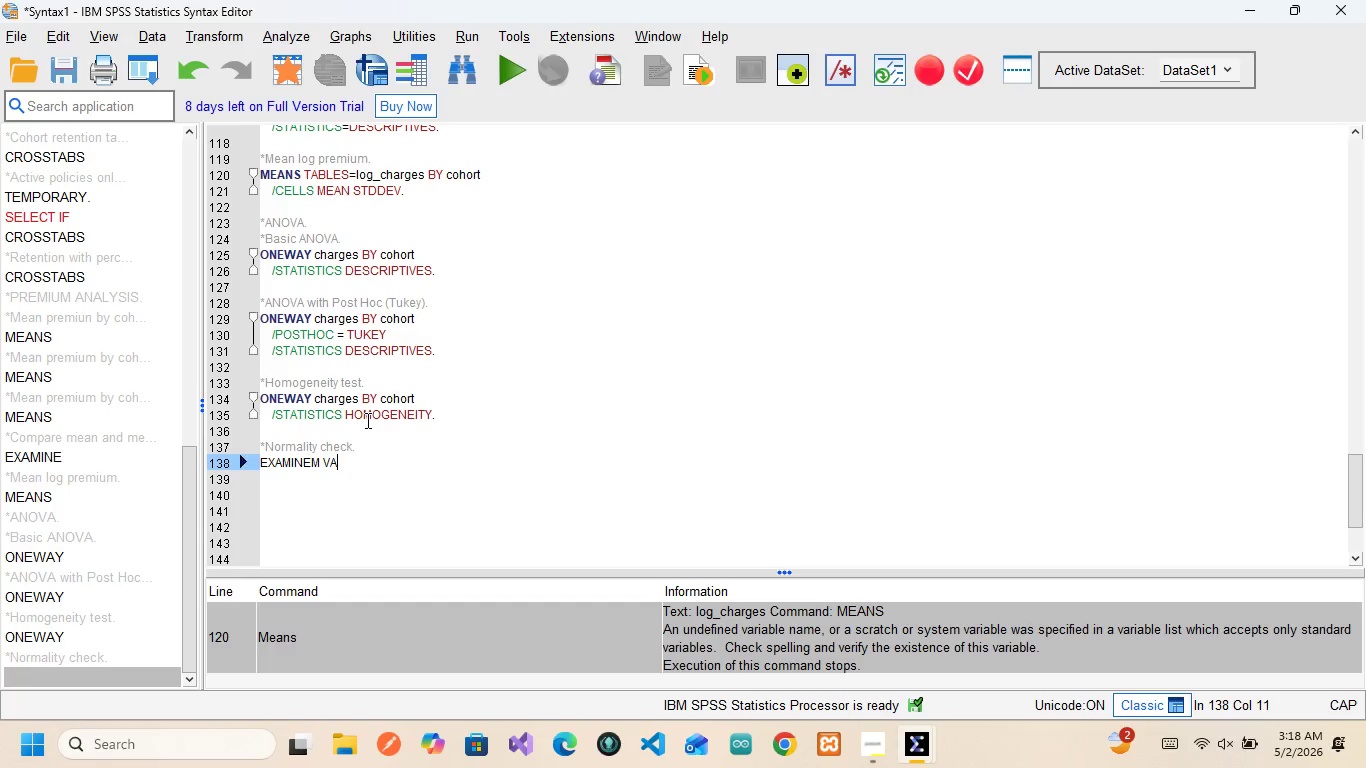 
key(Backspace)
 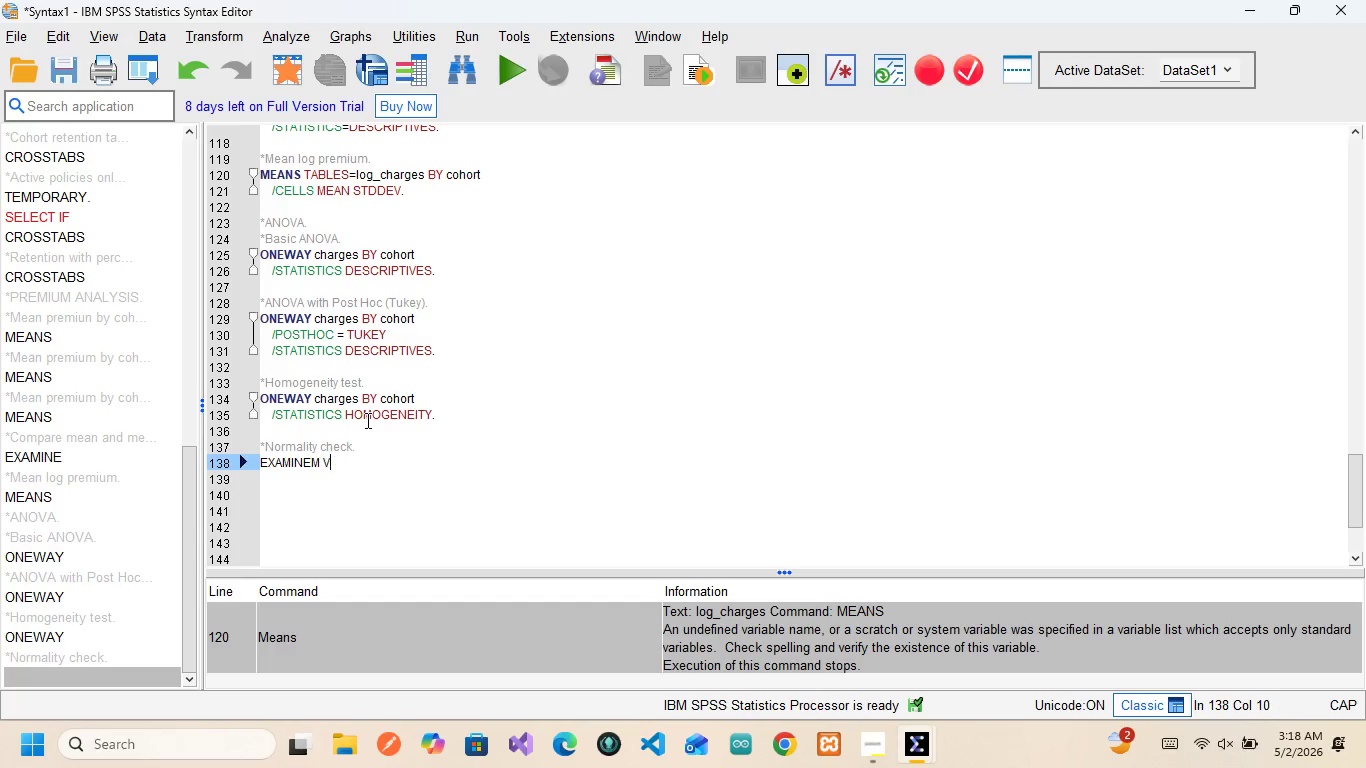 
key(Backspace)
 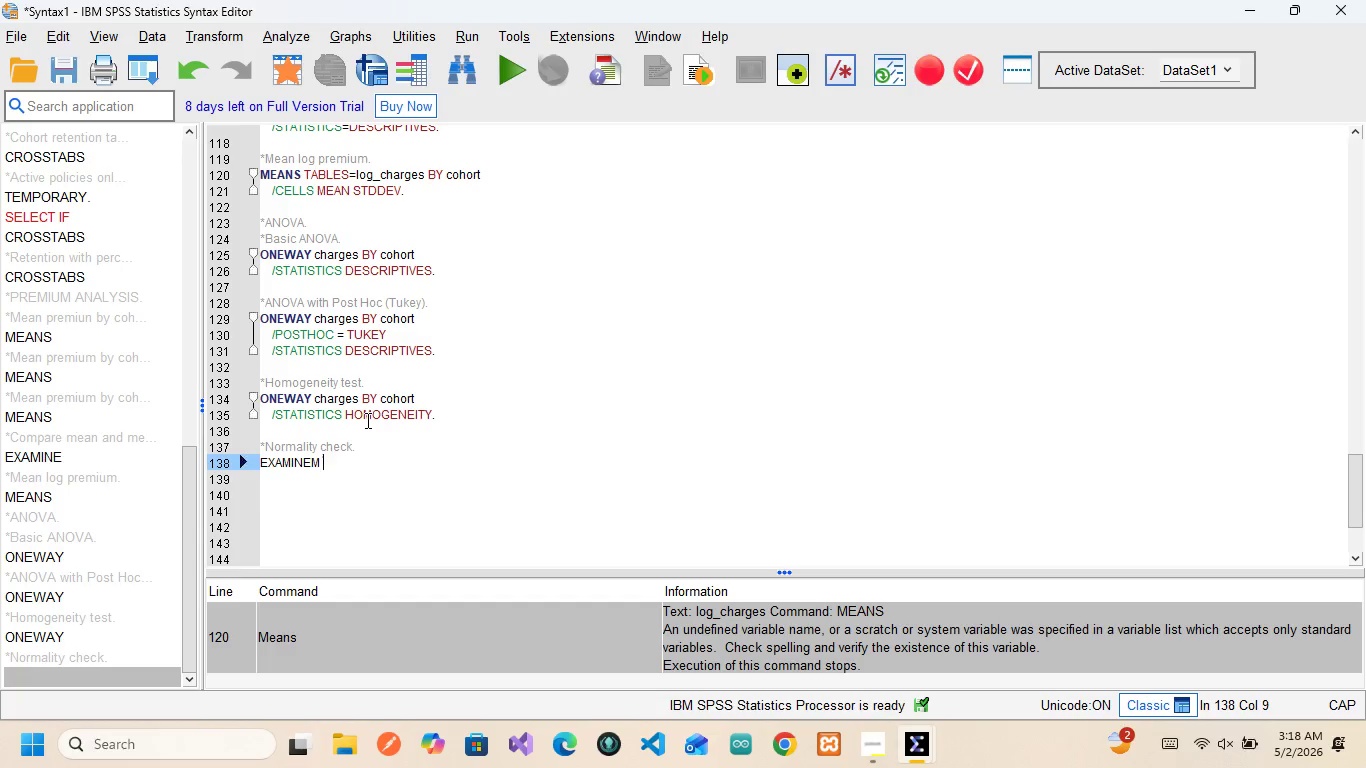 
key(Backspace)
 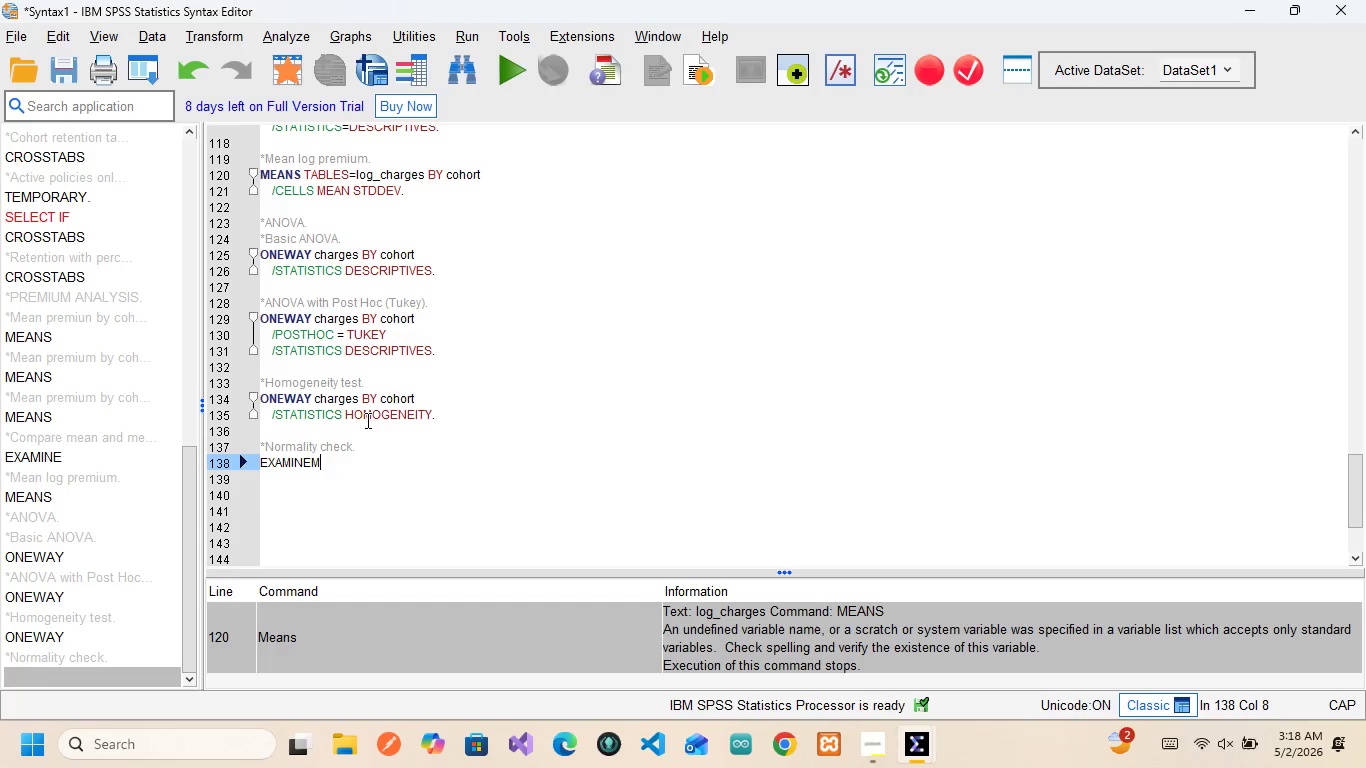 
key(Backspace)
 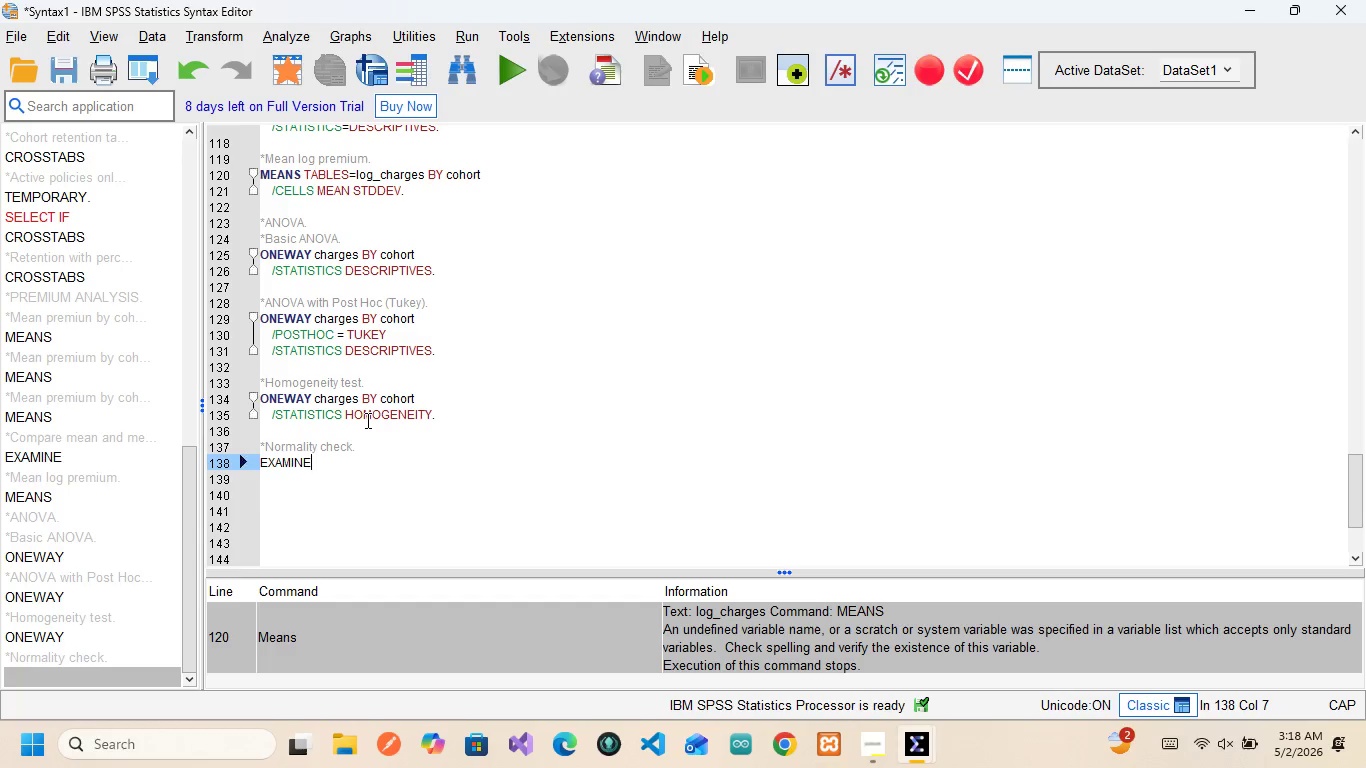 
key(Backspace)
 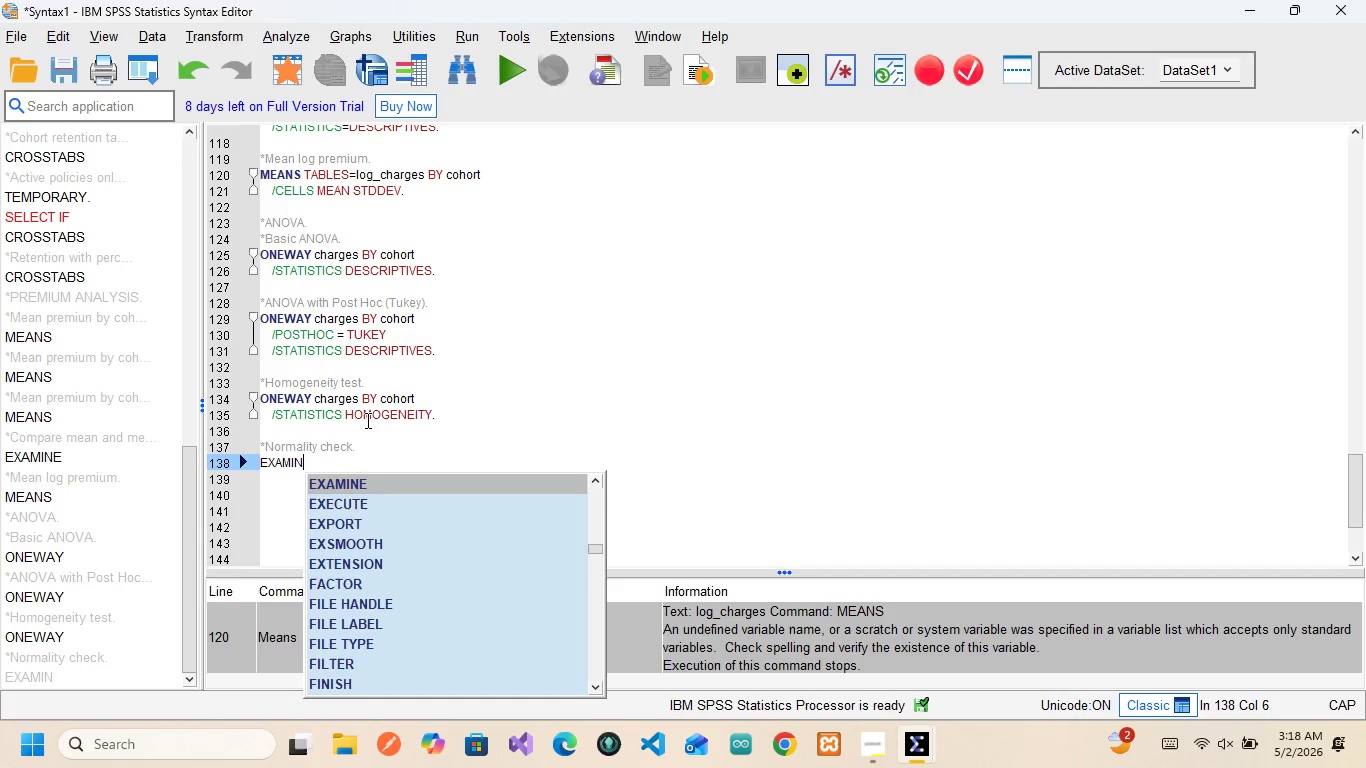 
key(Backslash)
 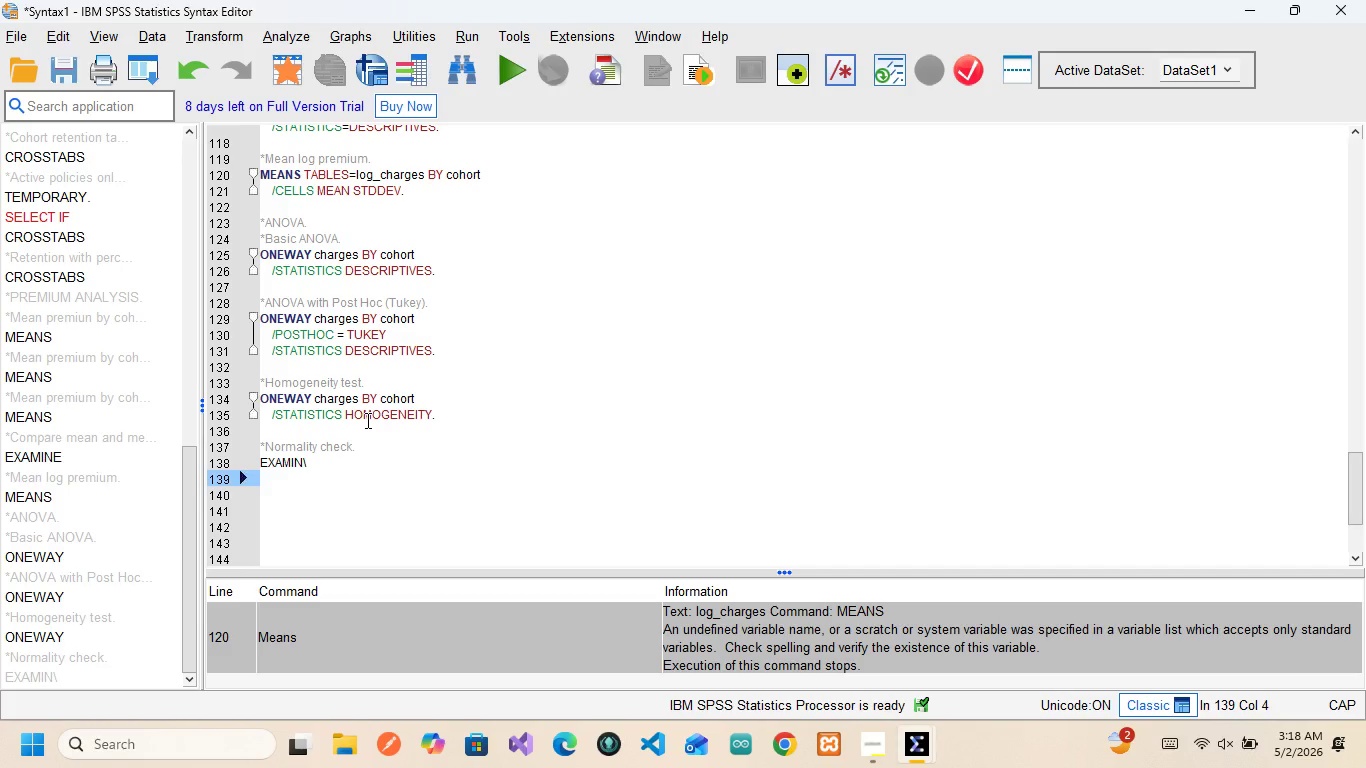 
key(Enter)
 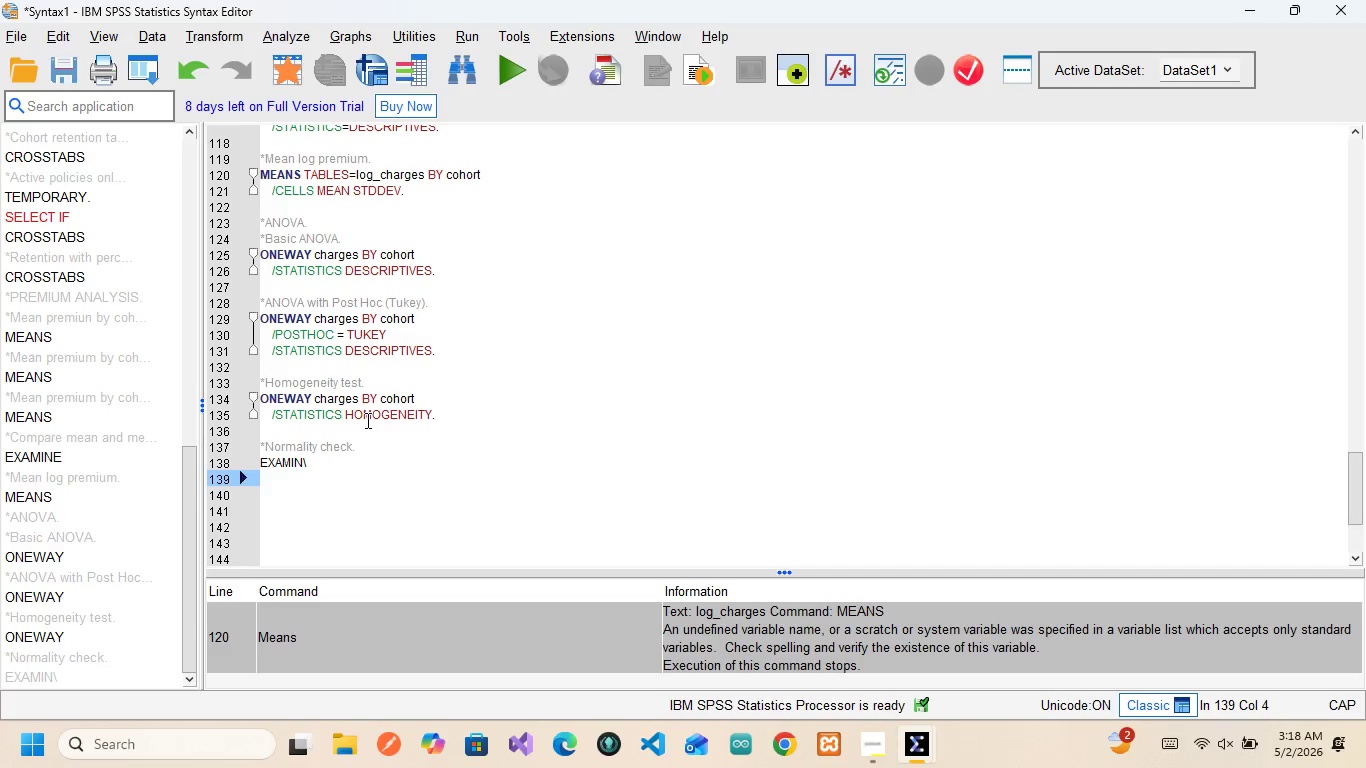 
key(Backspace)
 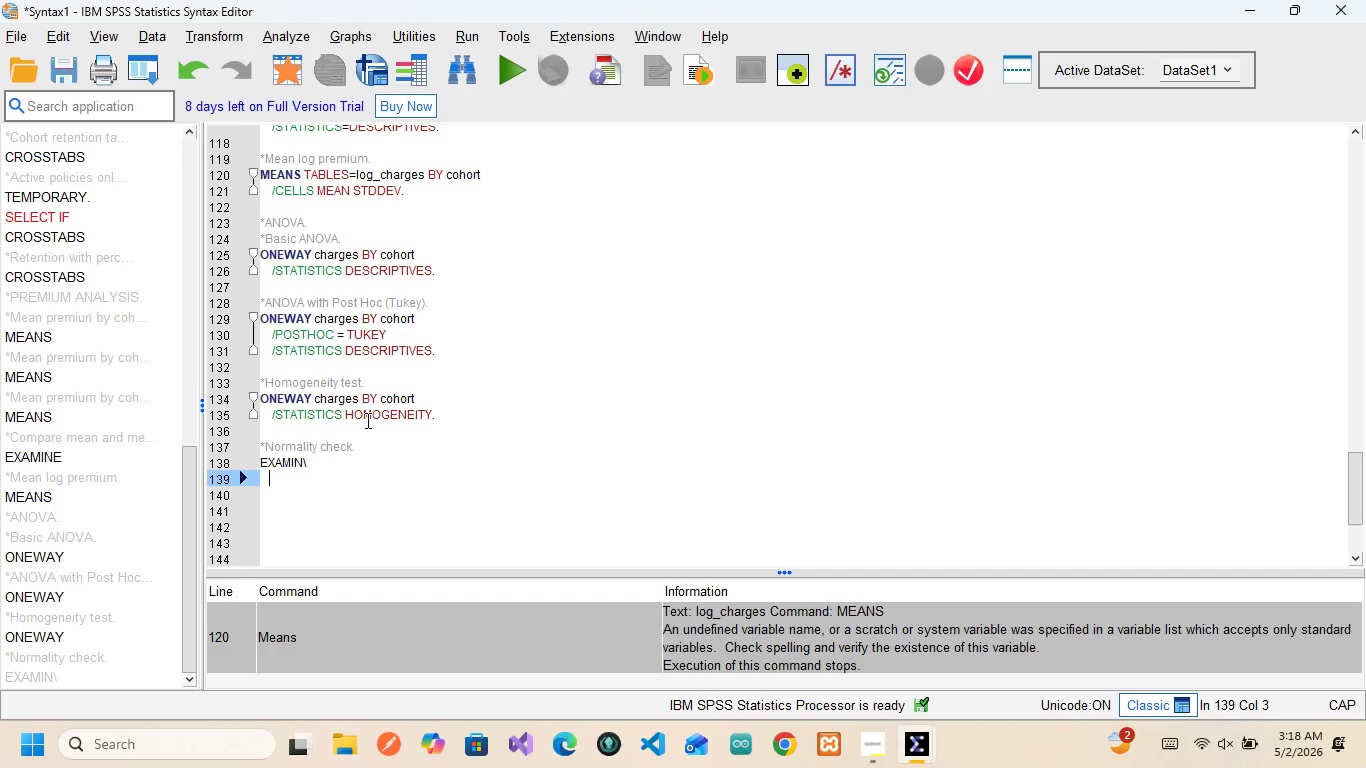 
key(Backspace)
 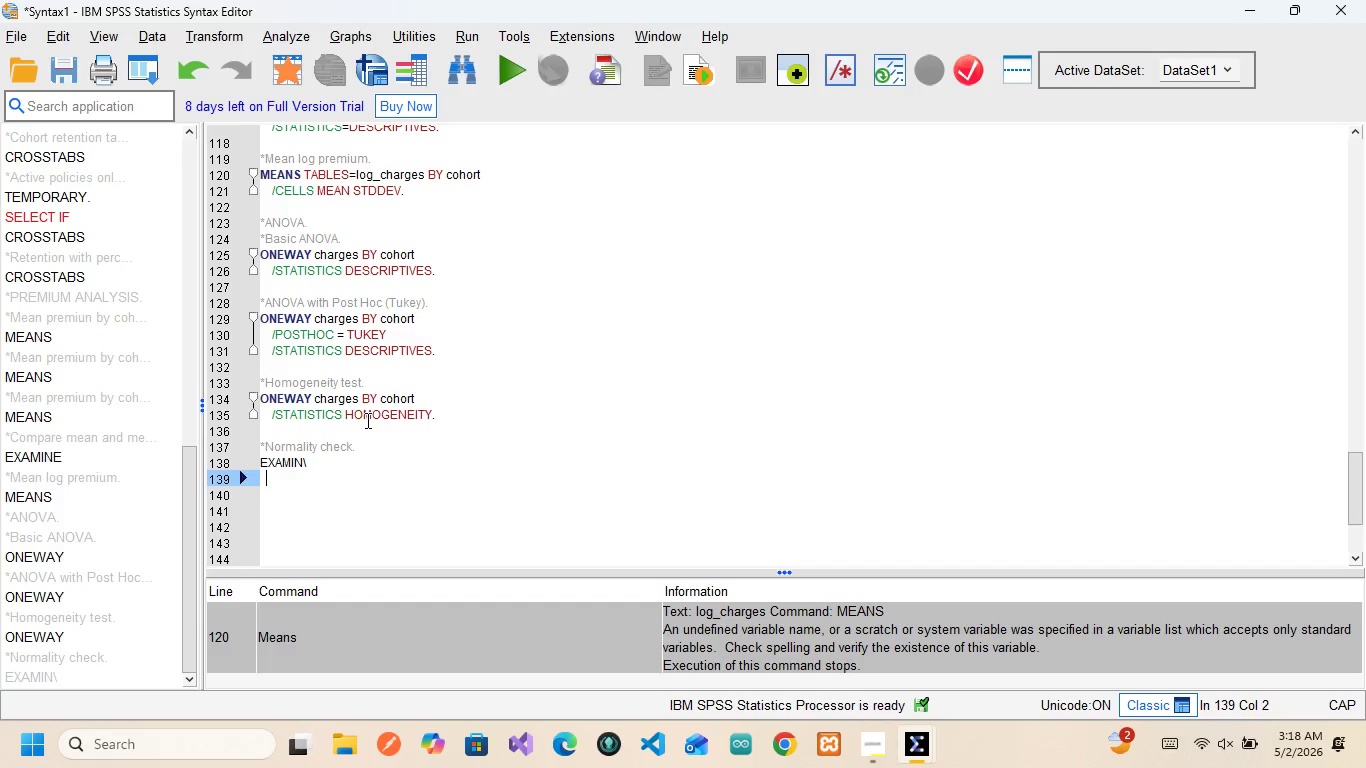 
key(Backspace)
 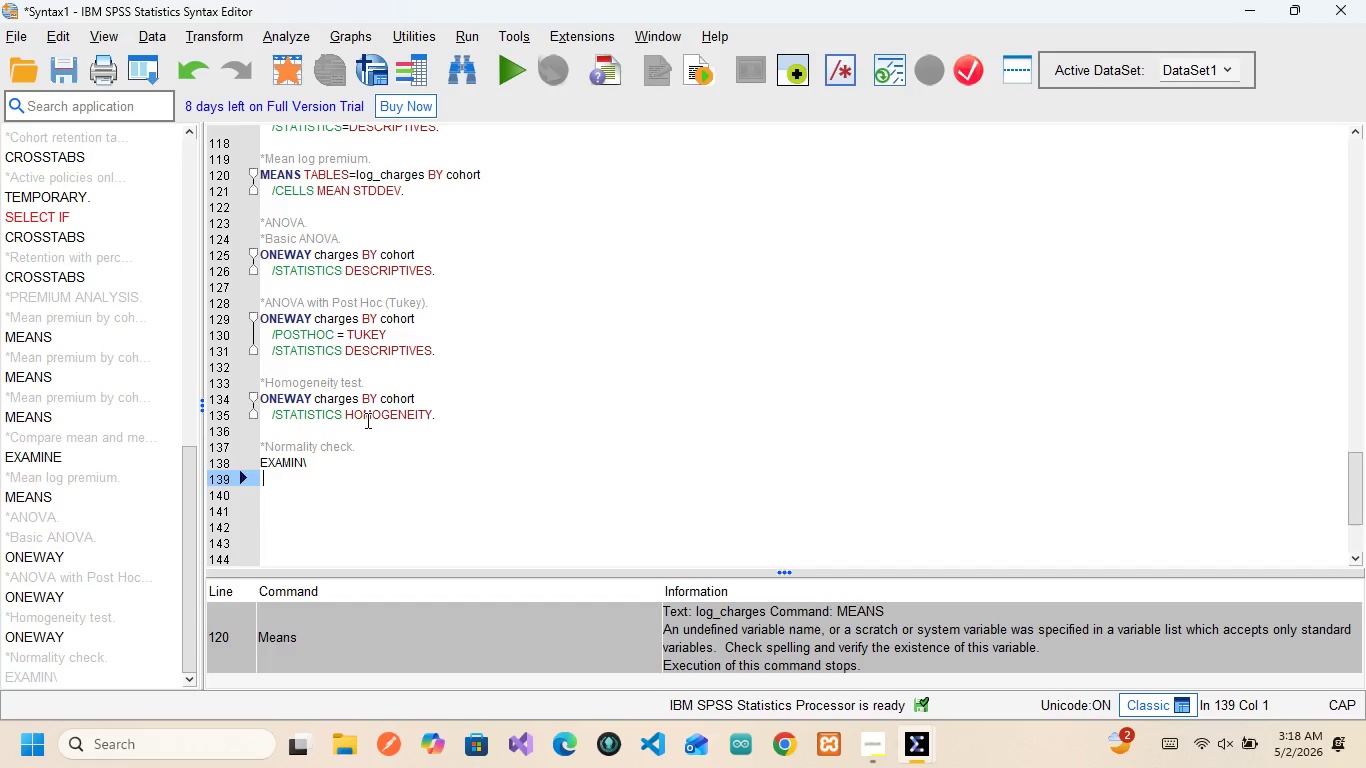 
key(Backspace)
 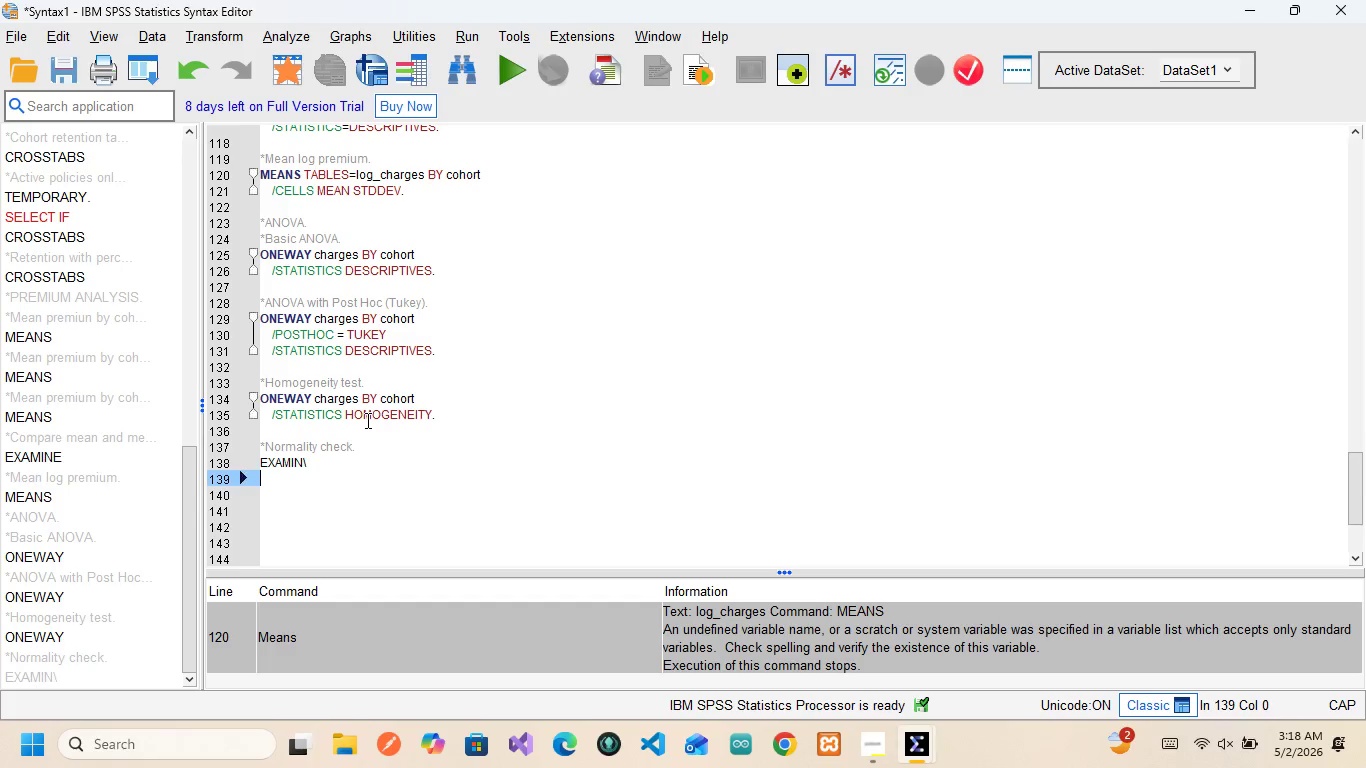 
key(Backspace)
 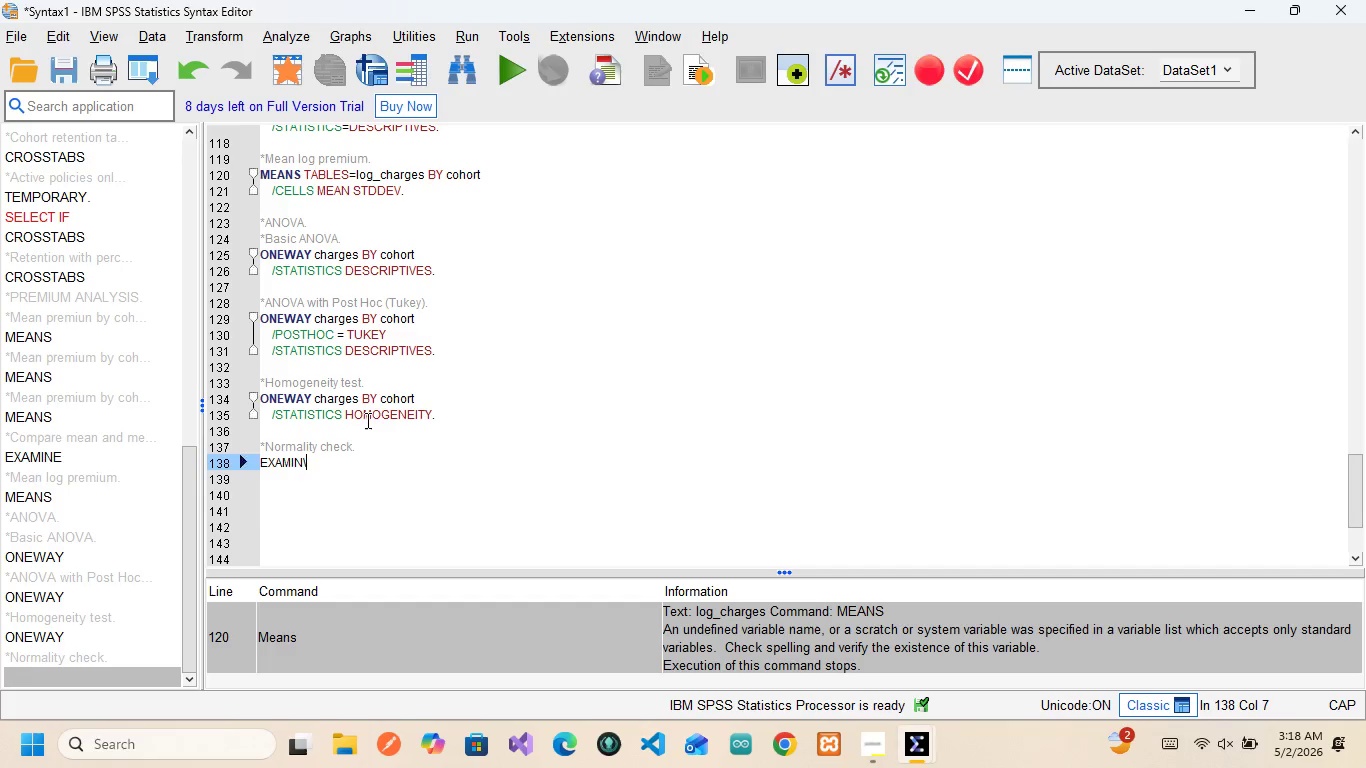 
key(Backspace)
 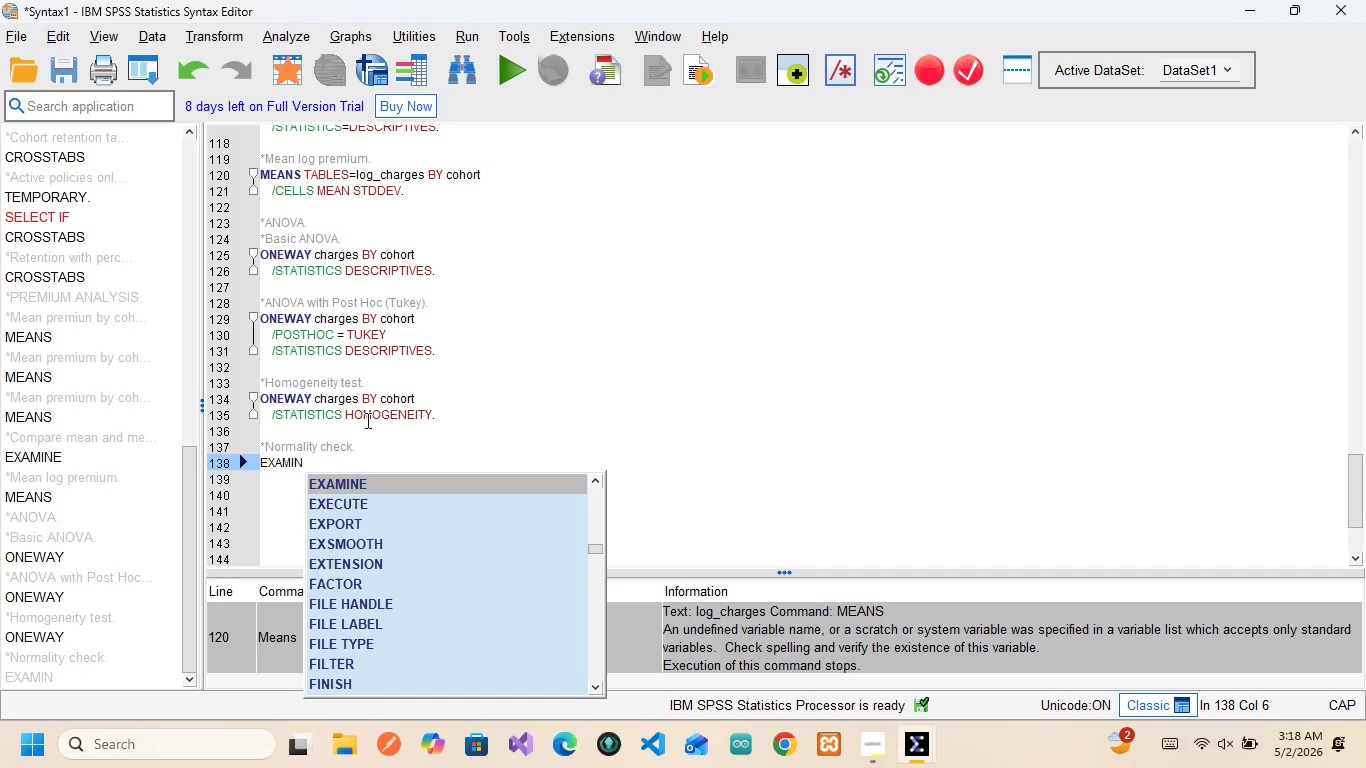 
key(Enter)
 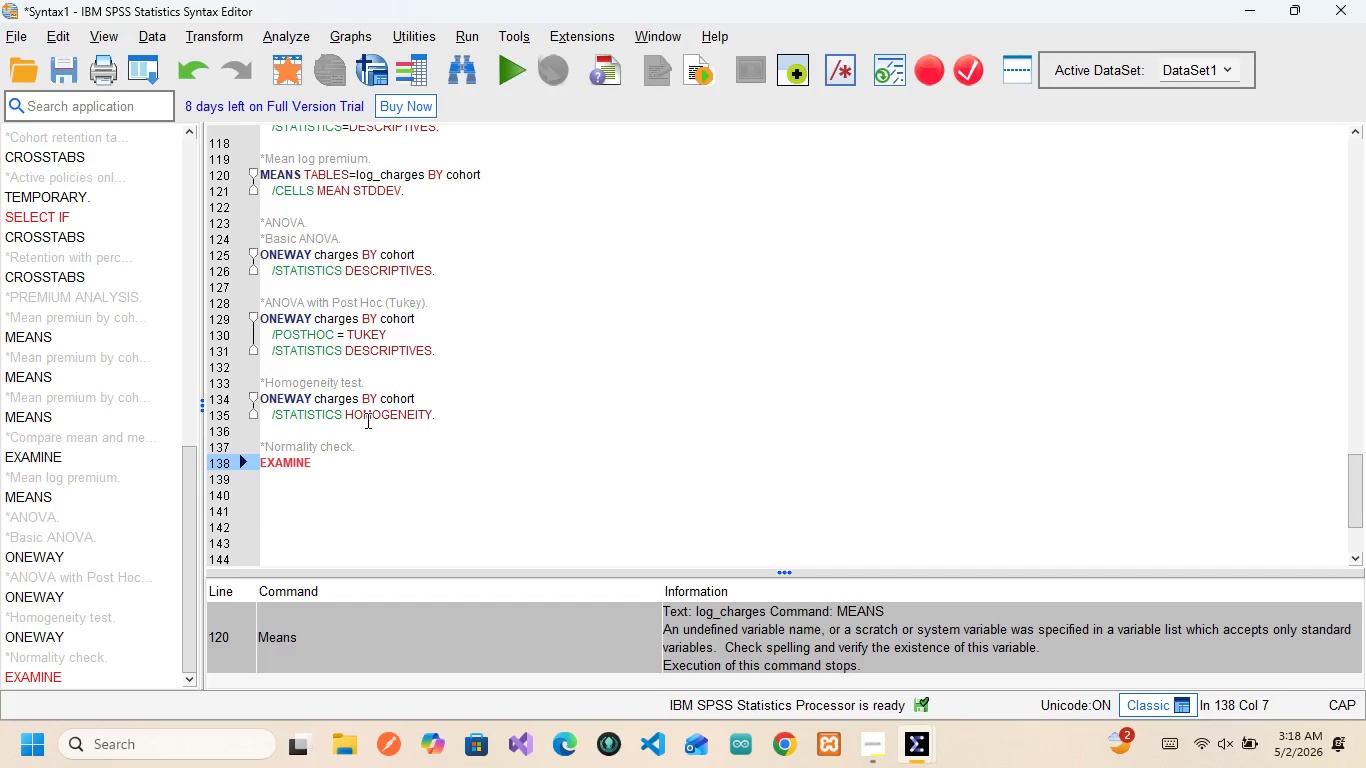 
key(Space)
 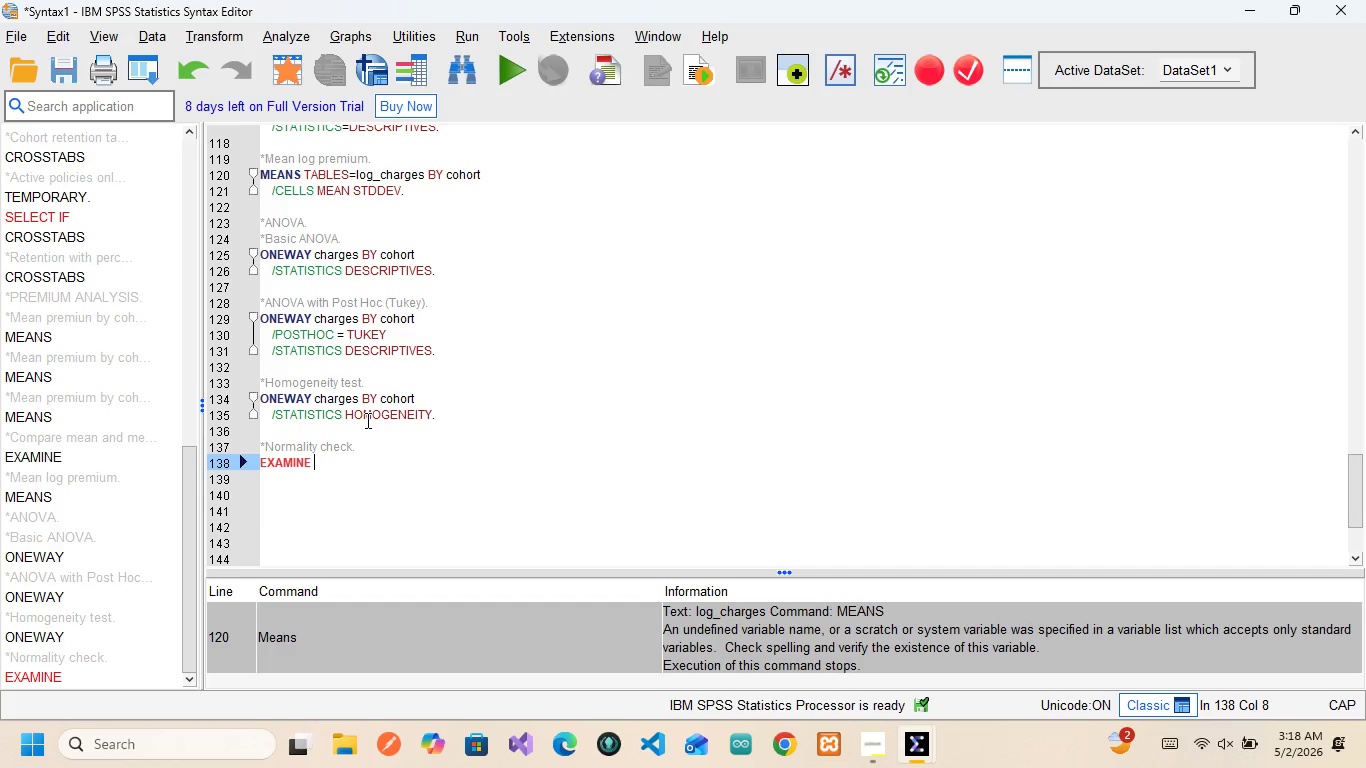 
type(VA)
 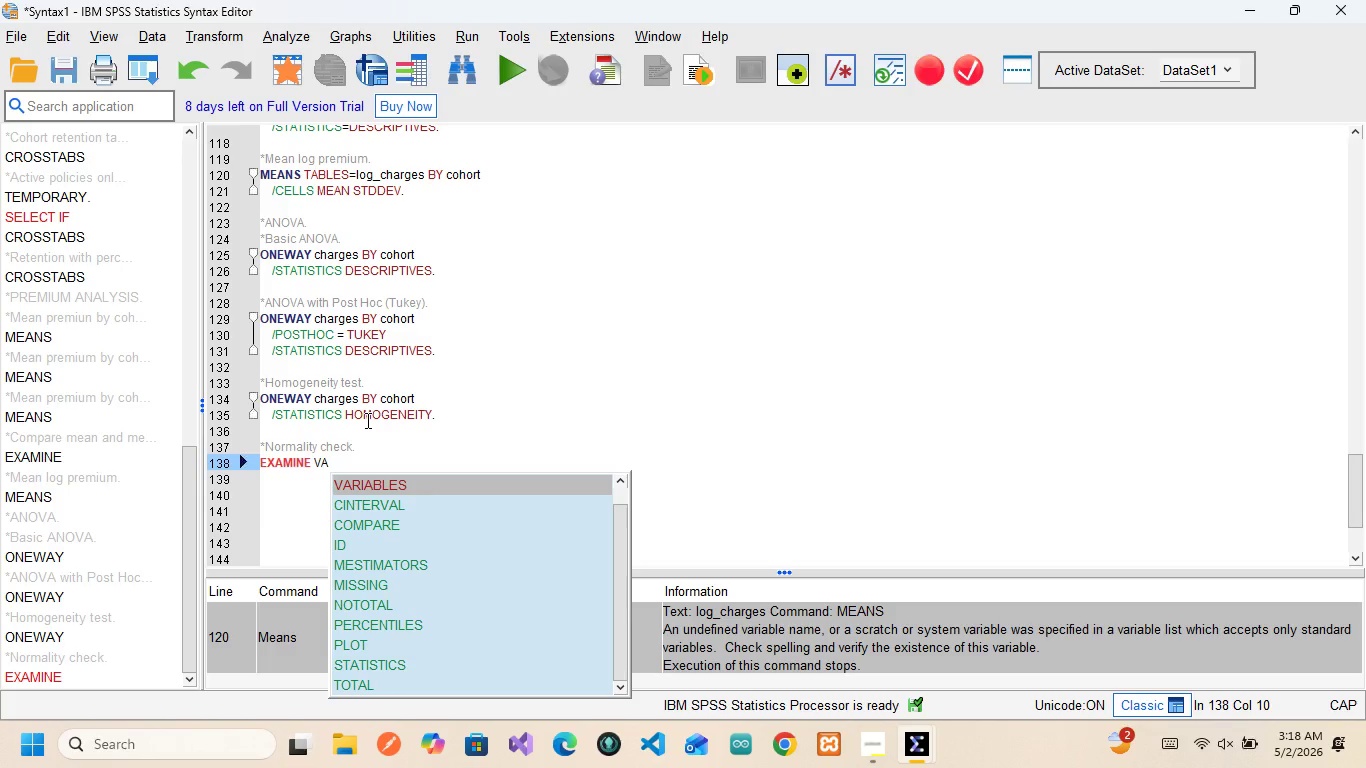 
key(Enter)
 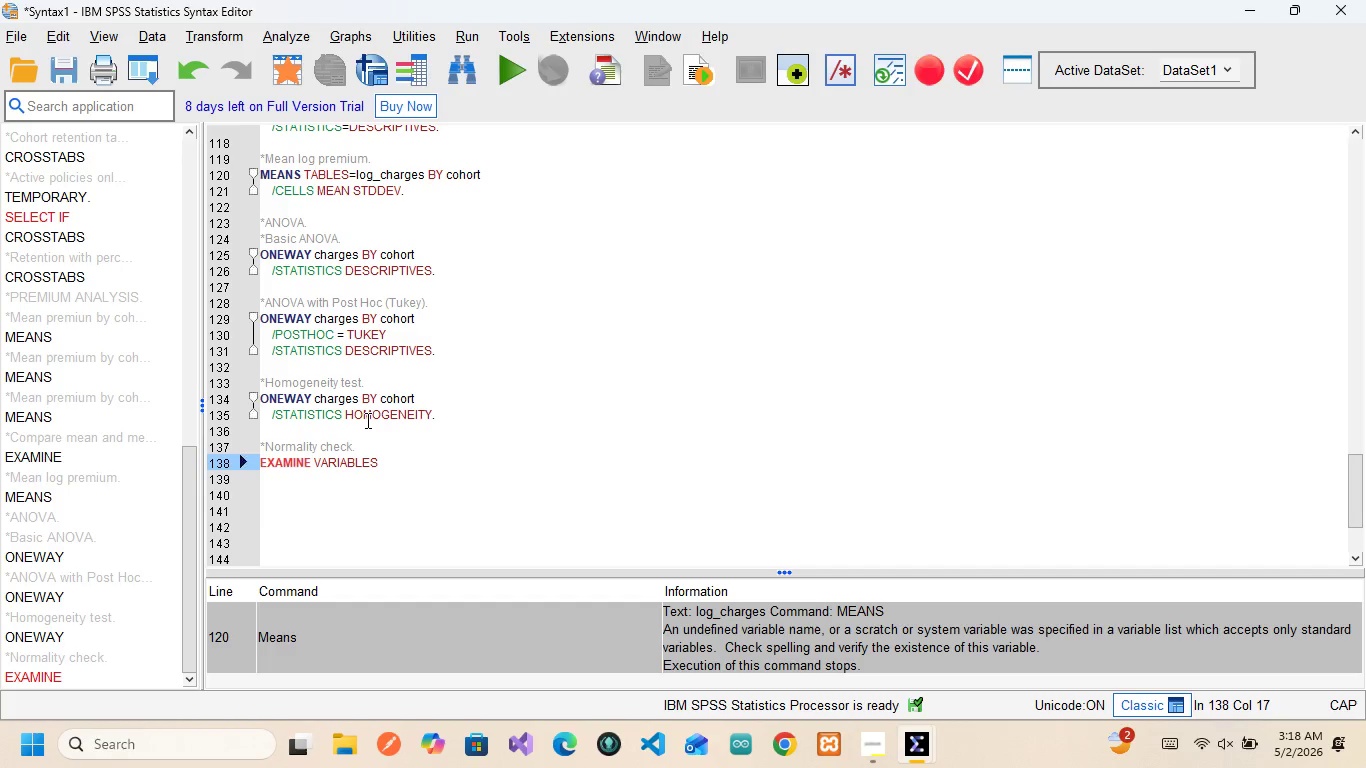 
type(-cha)
 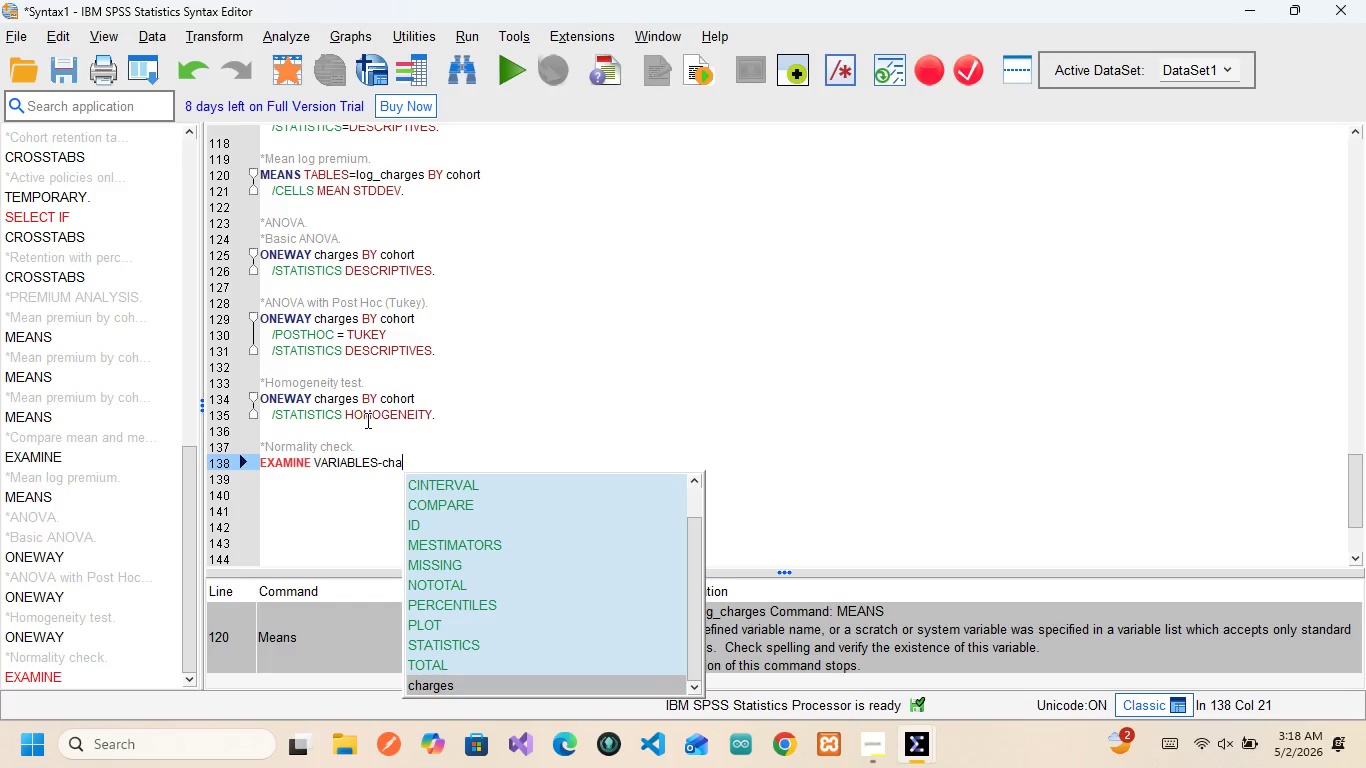 
key(Enter)
 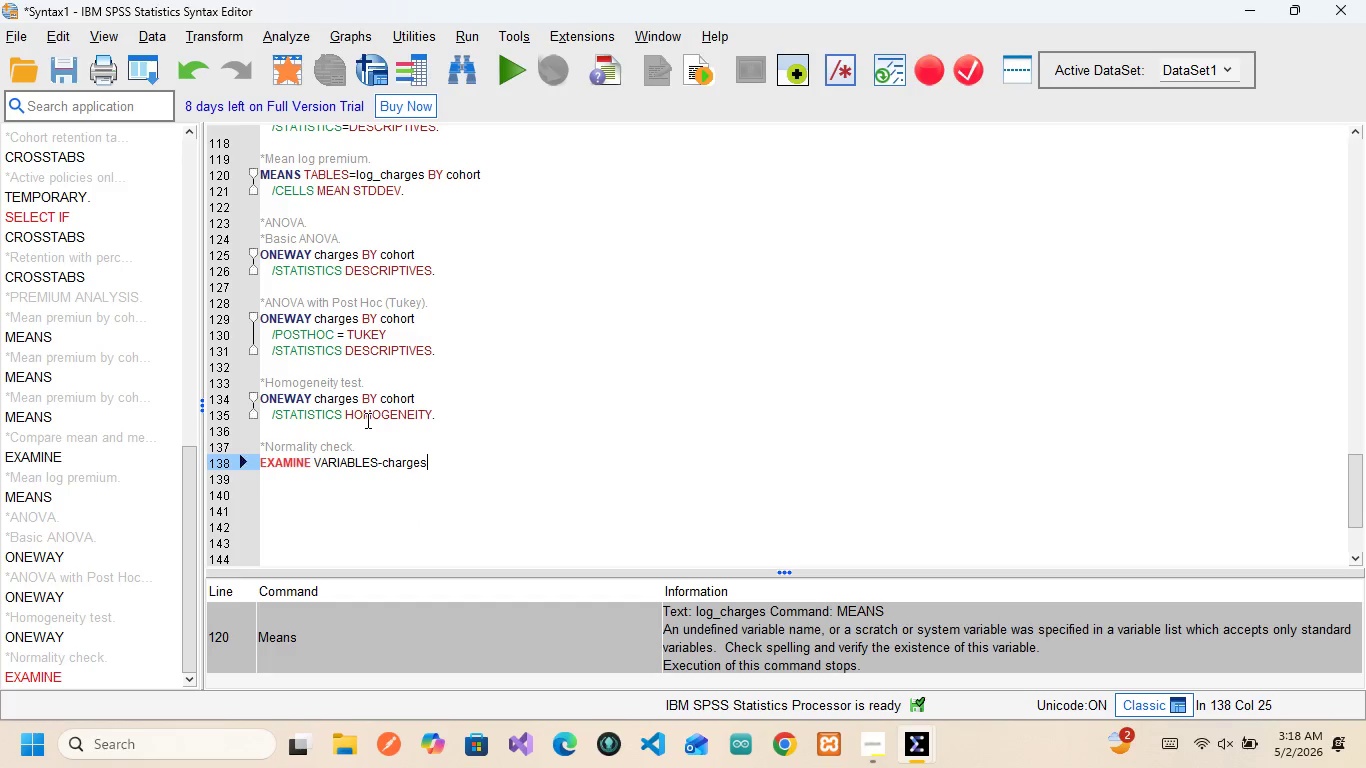 
key(Space)
 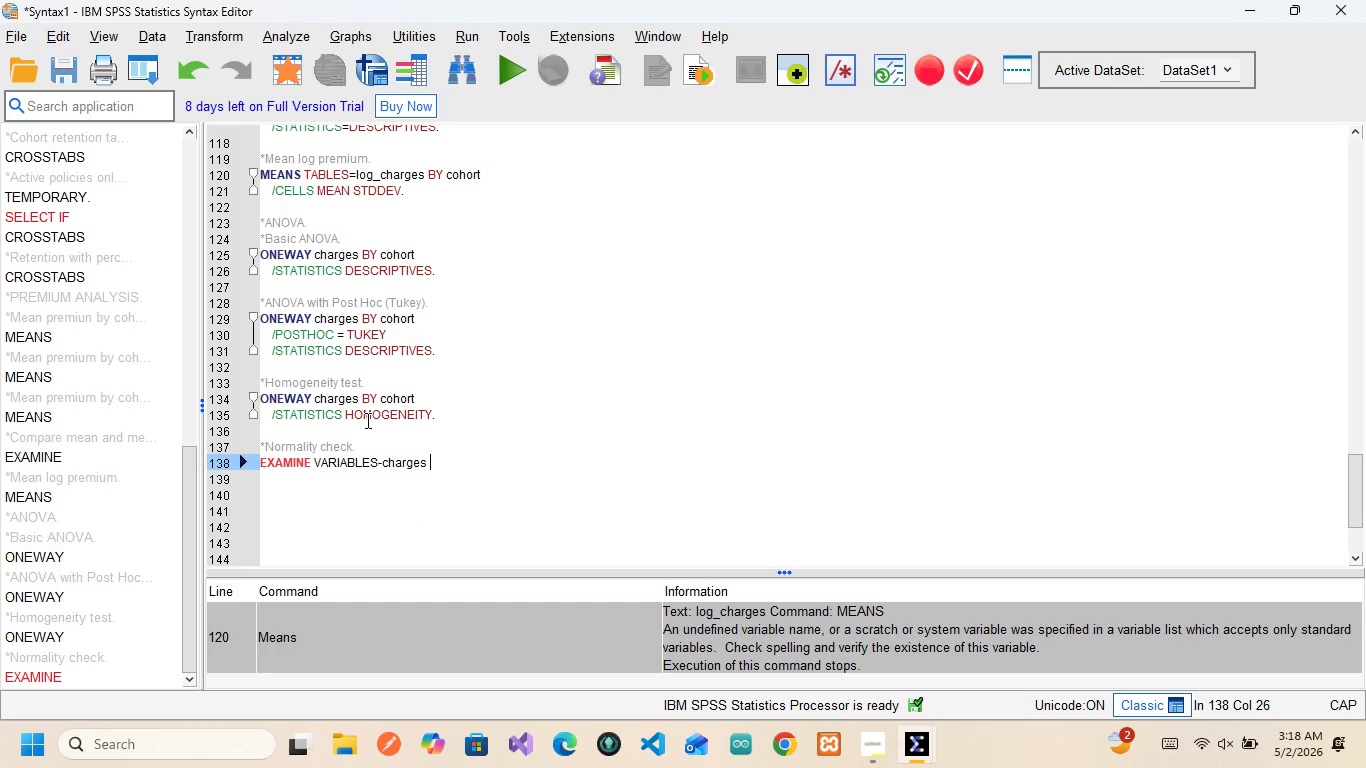 
key(CapsLock)
 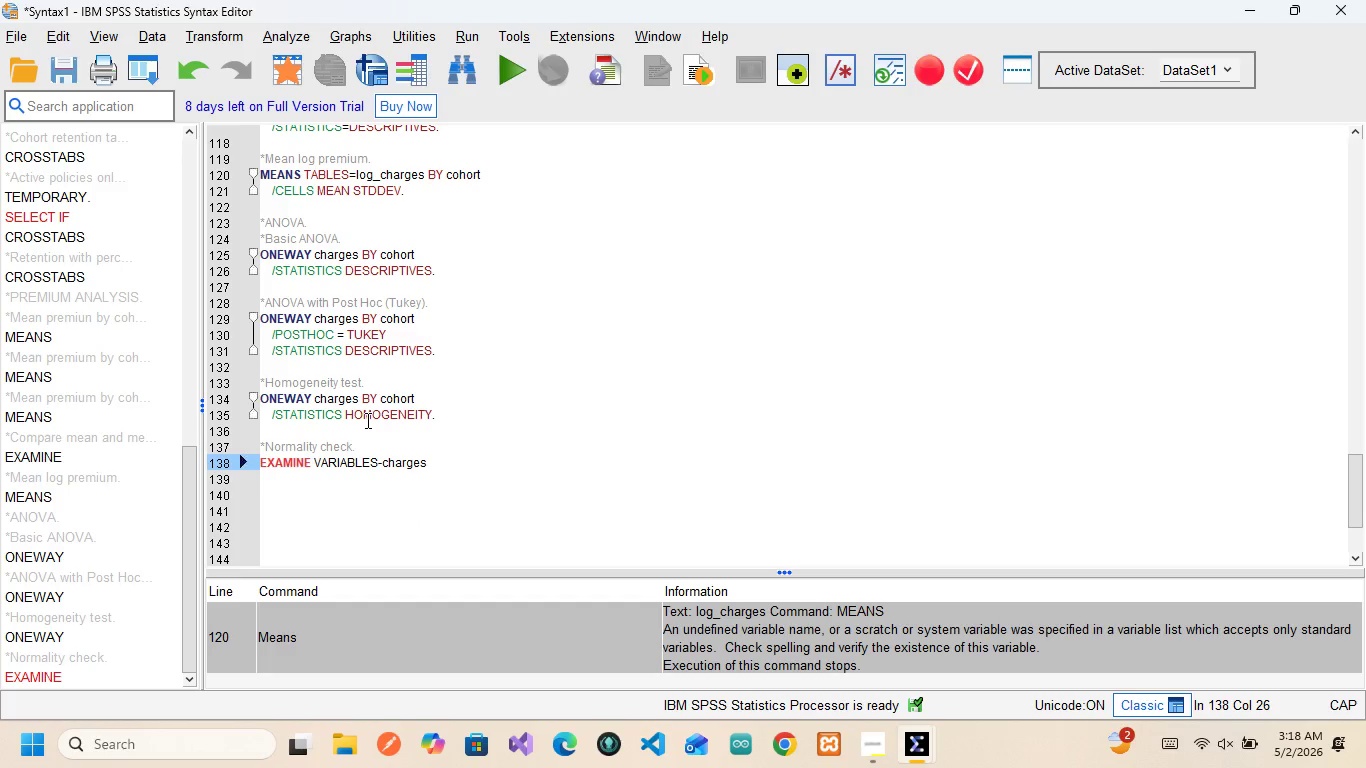 
key(B)
 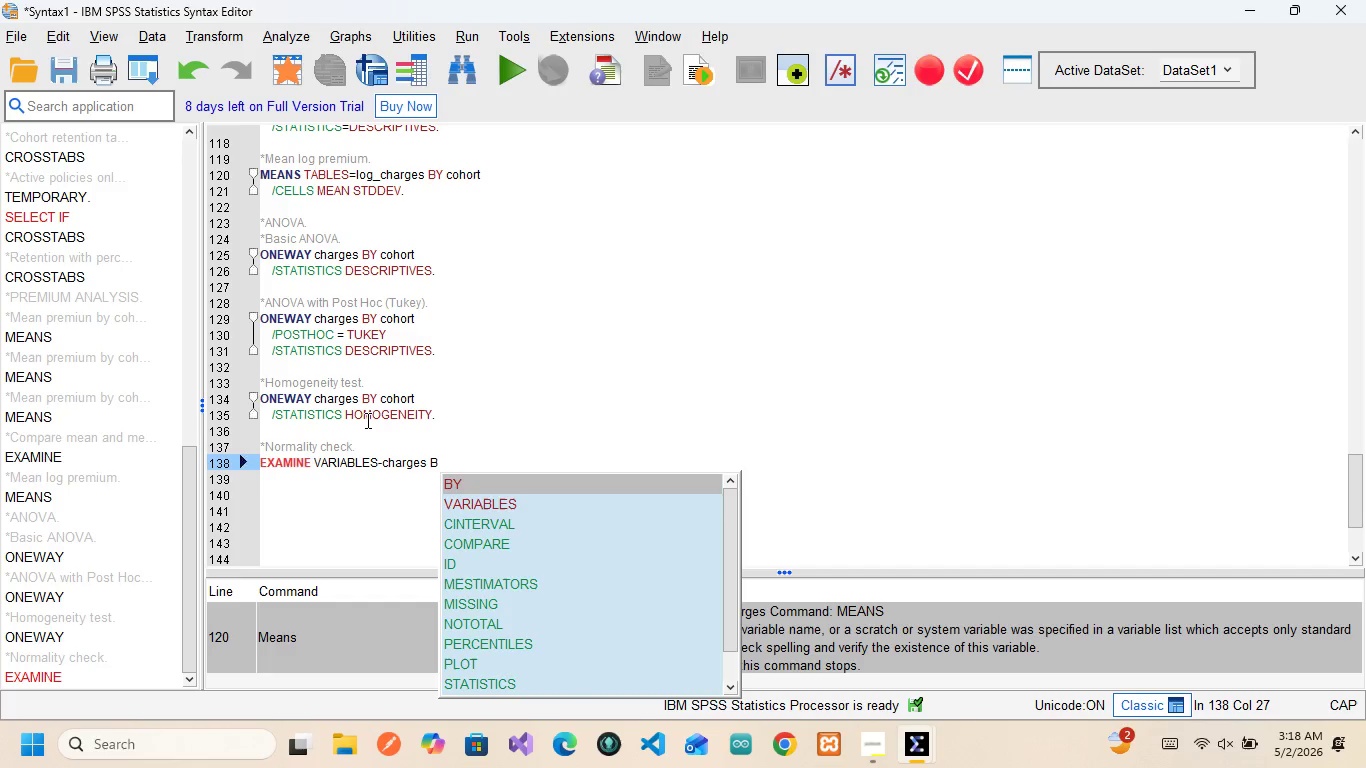 
key(Enter)
 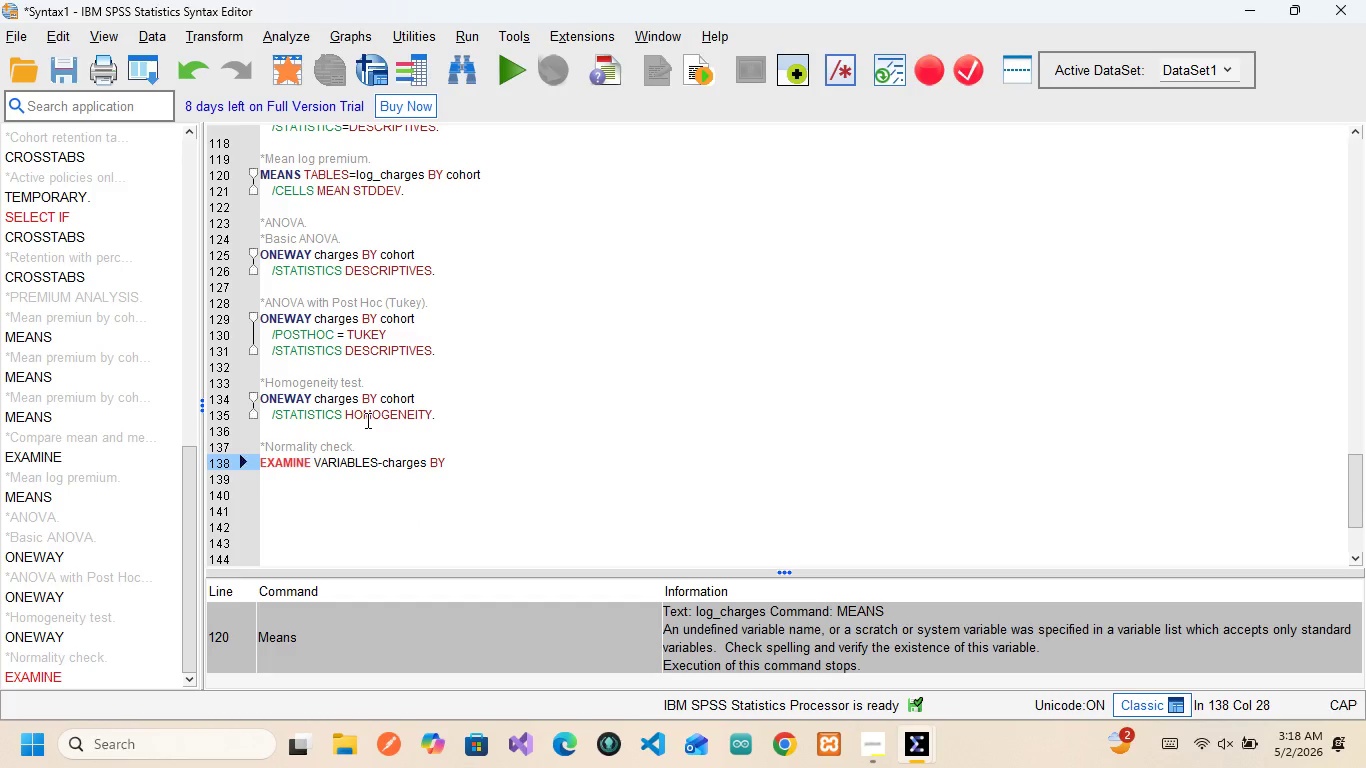 
type( co)
 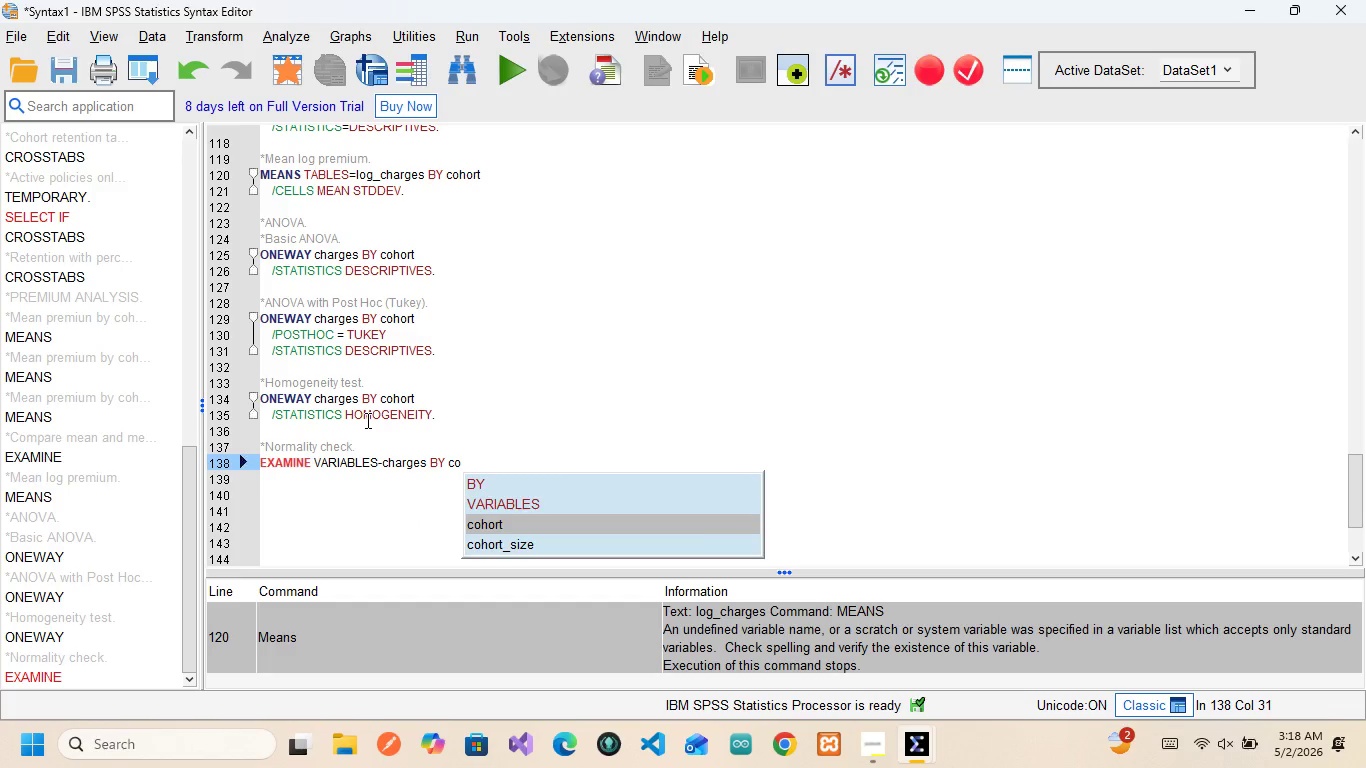 
key(Enter)
 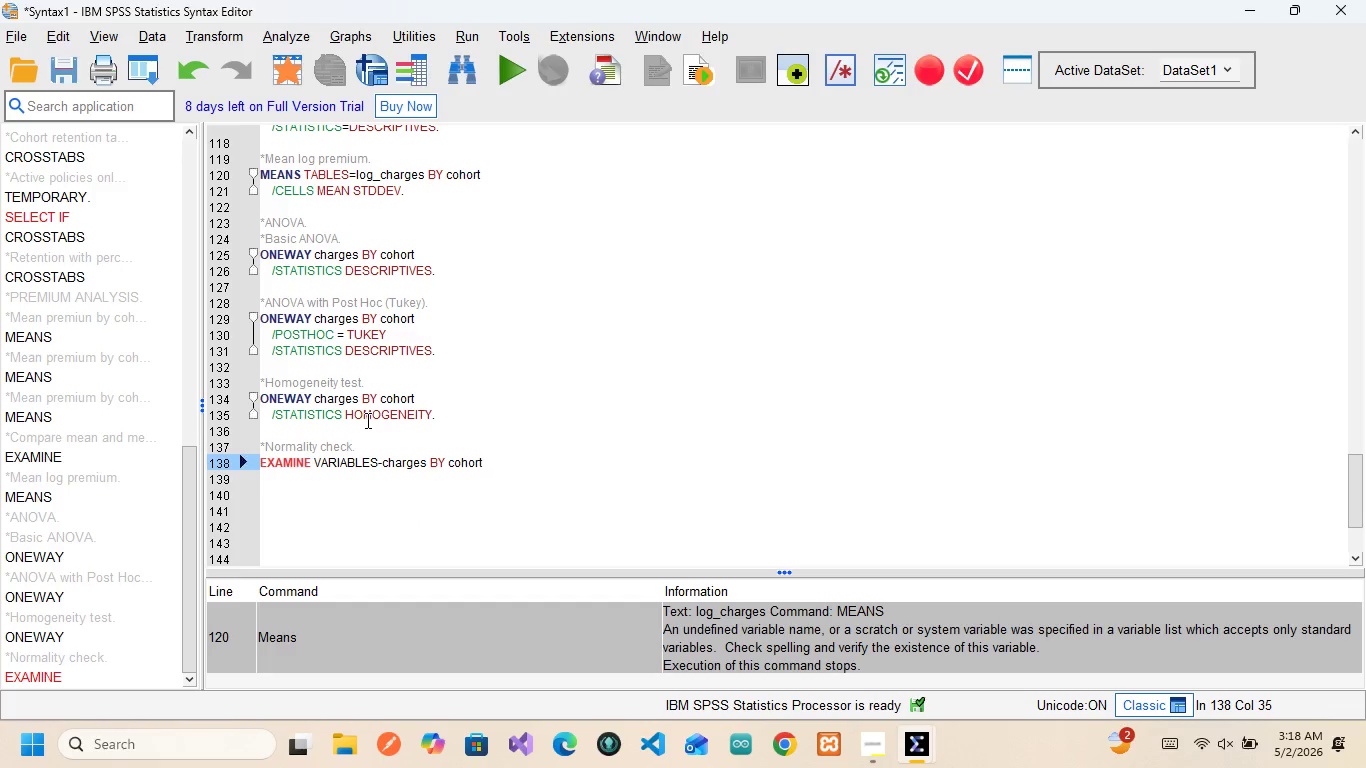 
key(CapsLock)
 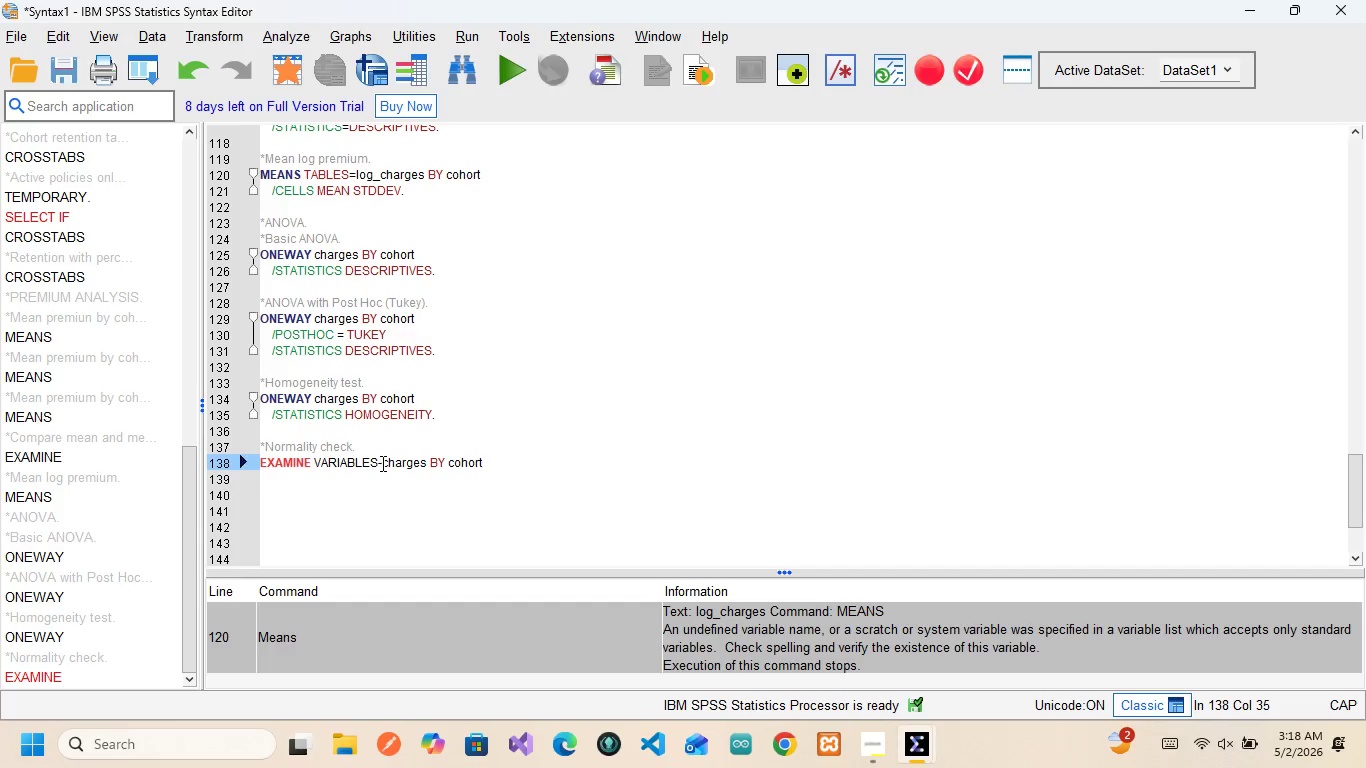 
wait(8.2)
 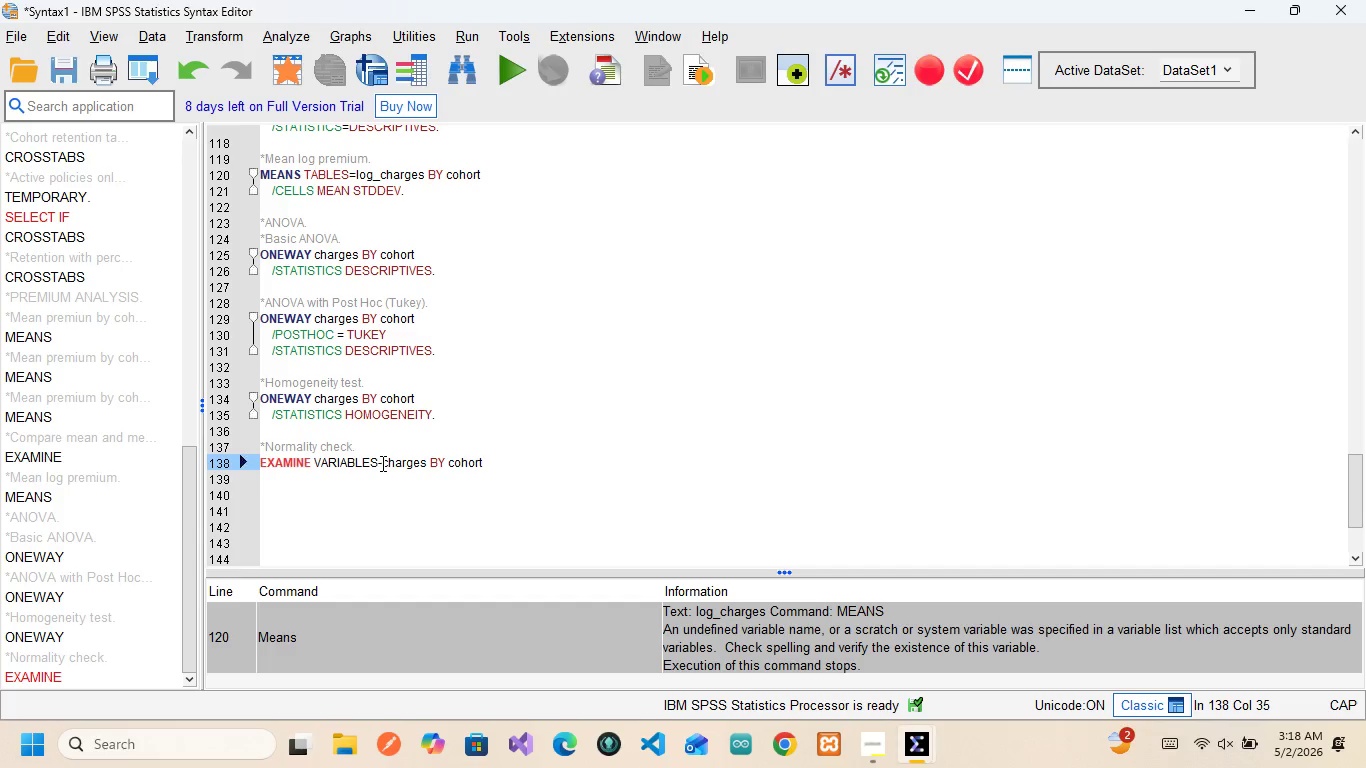 
hold_key(key=ArrowLeft, duration=1.08)
 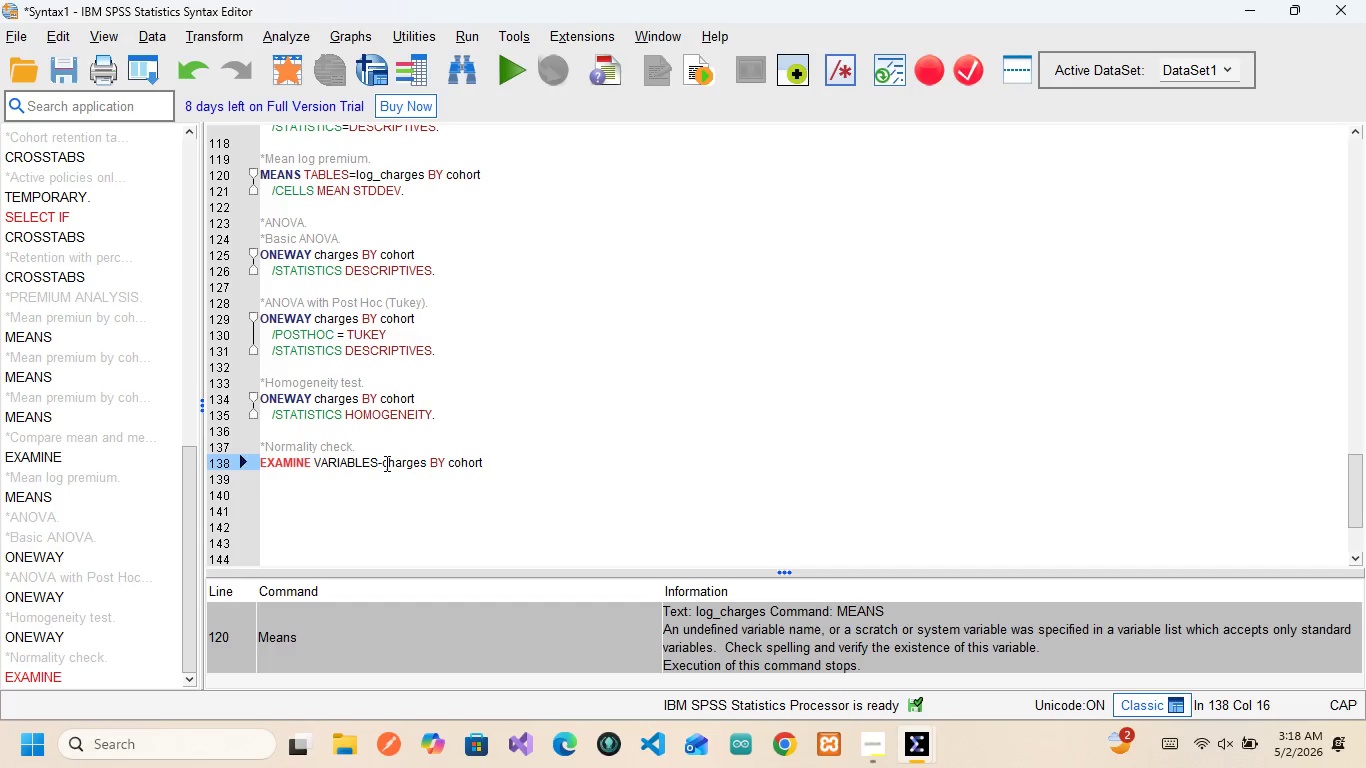 
key(ArrowRight)
 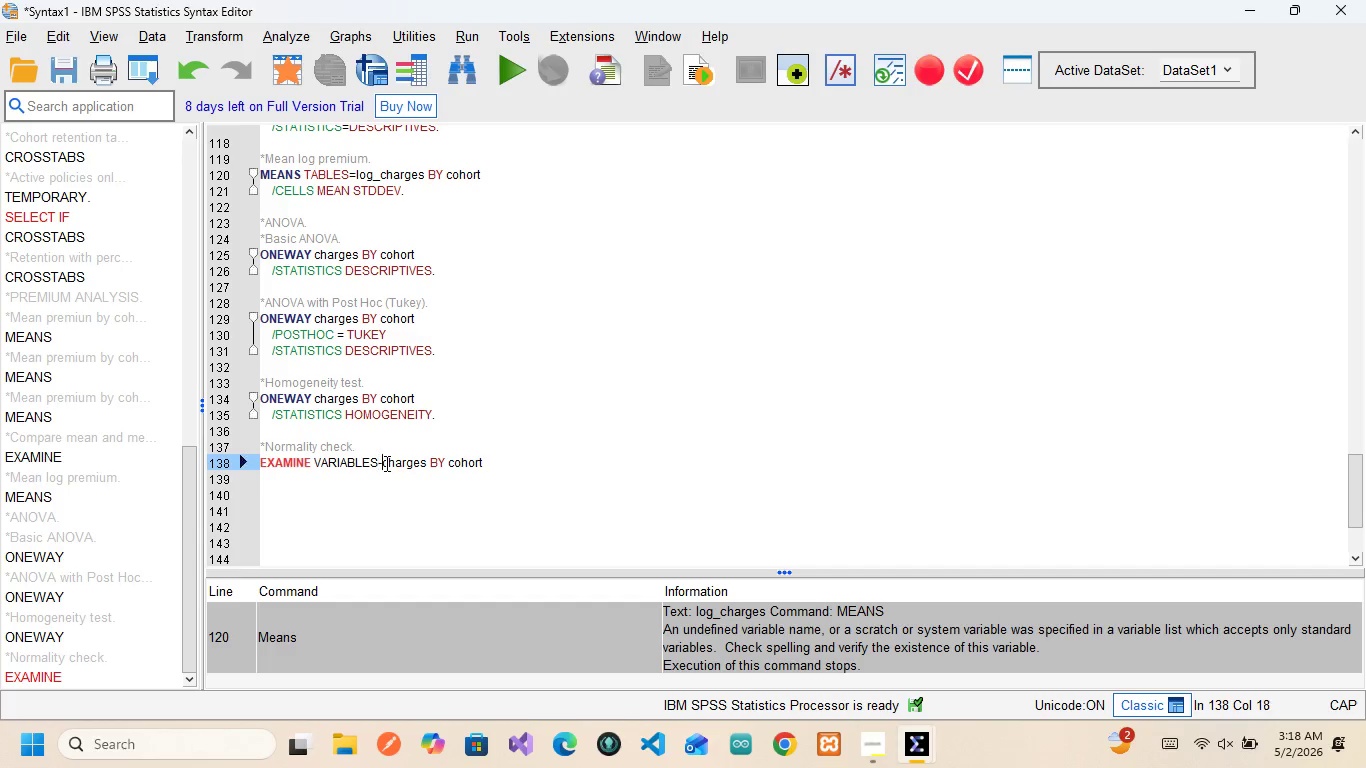 
key(ArrowRight)
 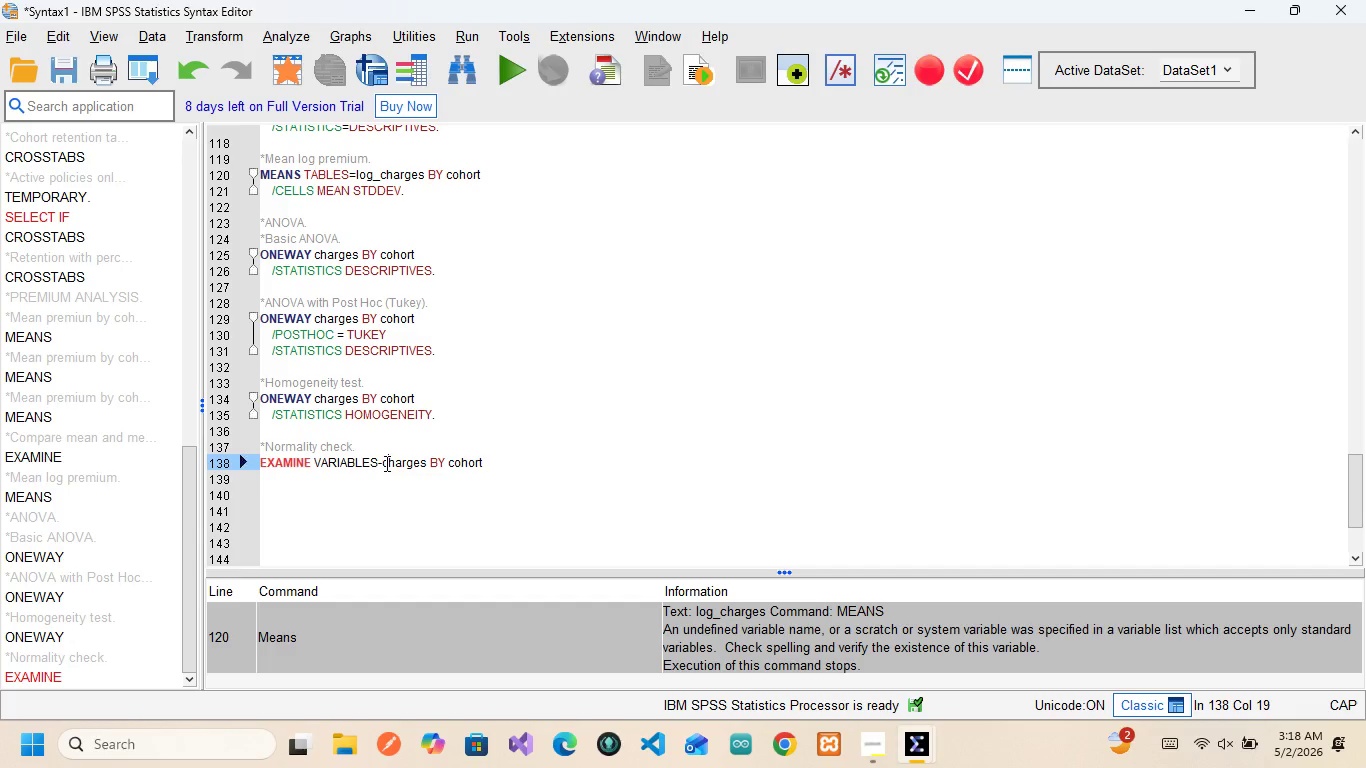 
key(ArrowRight)
 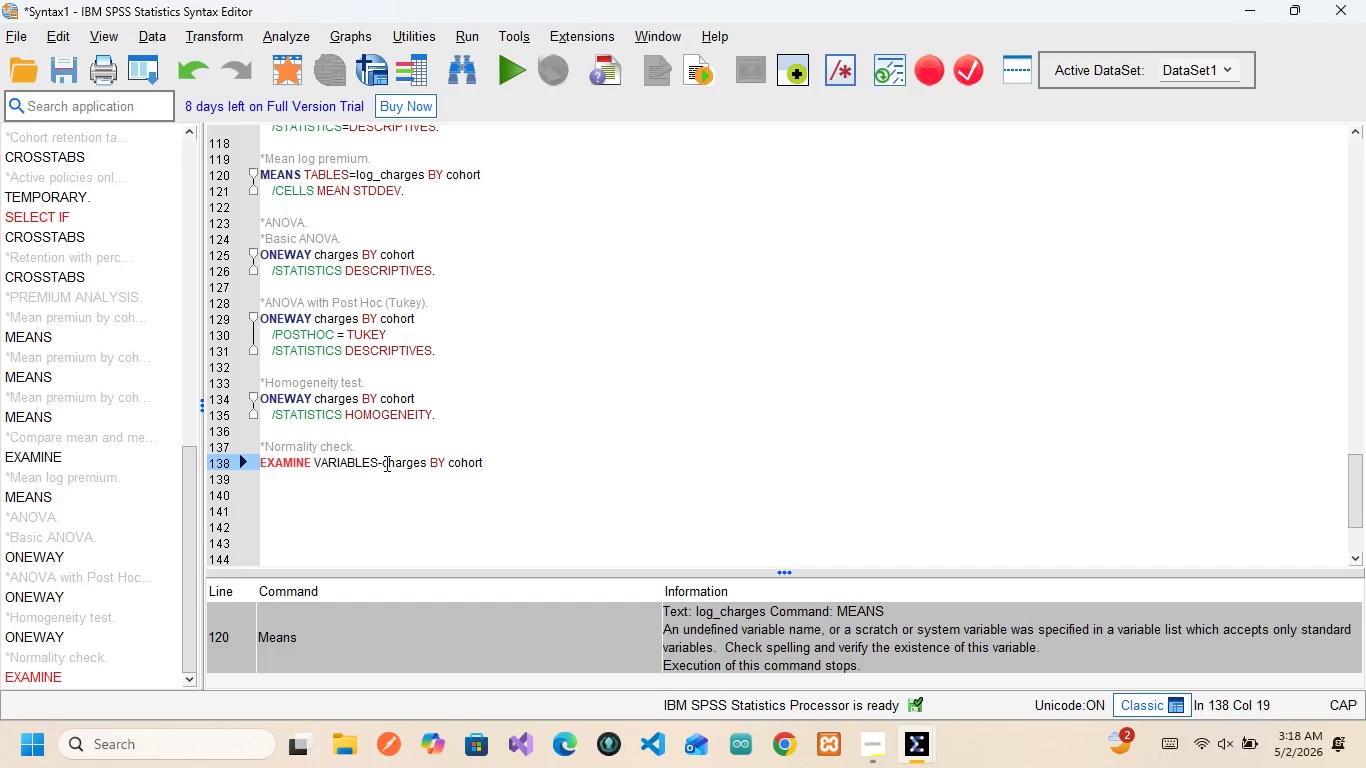 
key(ArrowLeft)
 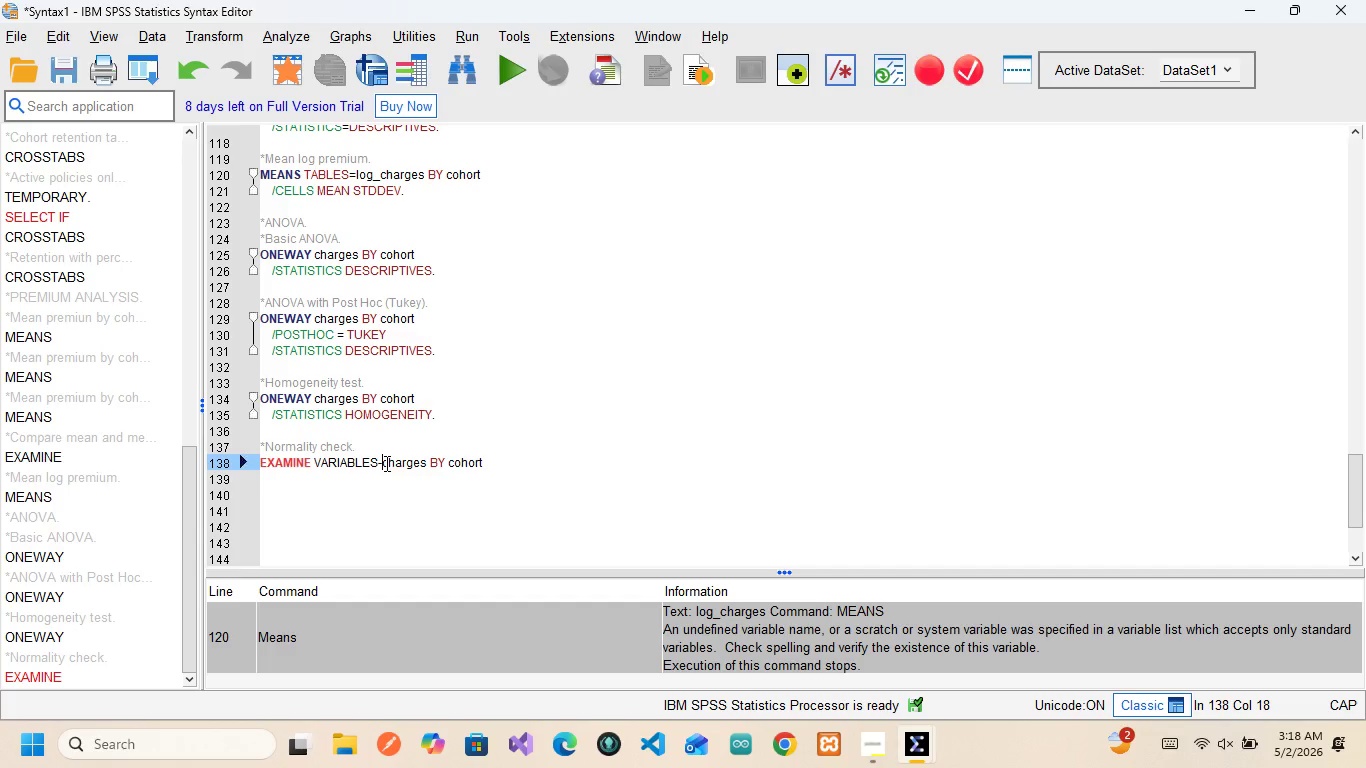 
key(Backspace)
 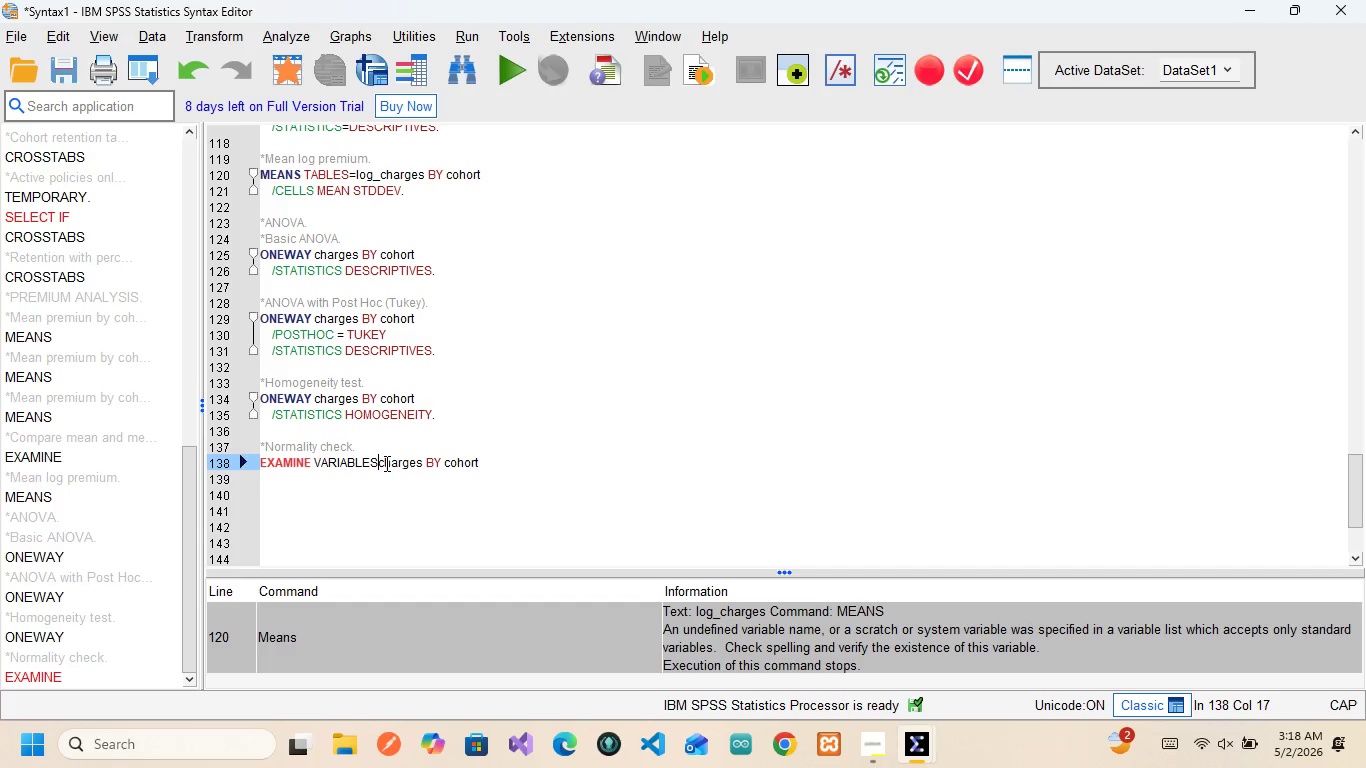 
key(Equal)
 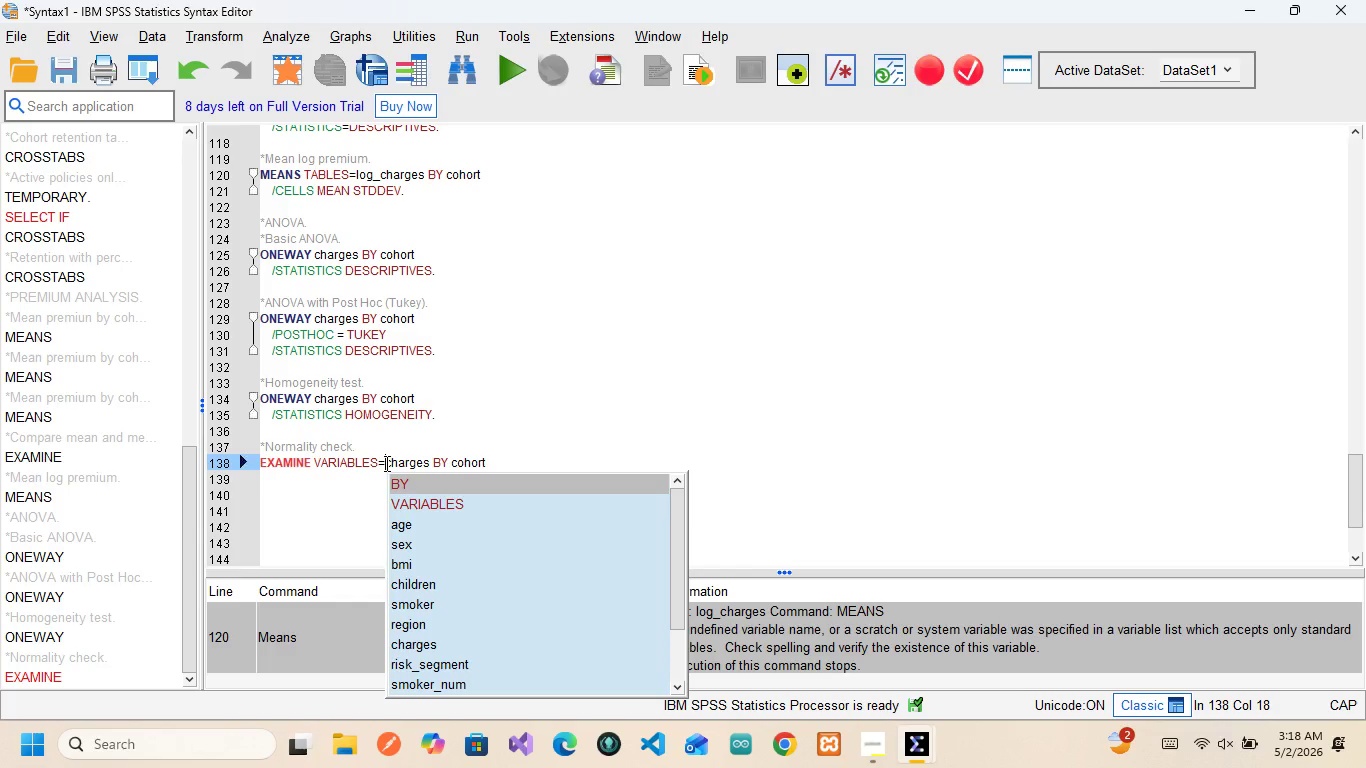 
hold_key(key=ArrowRight, duration=0.92)
 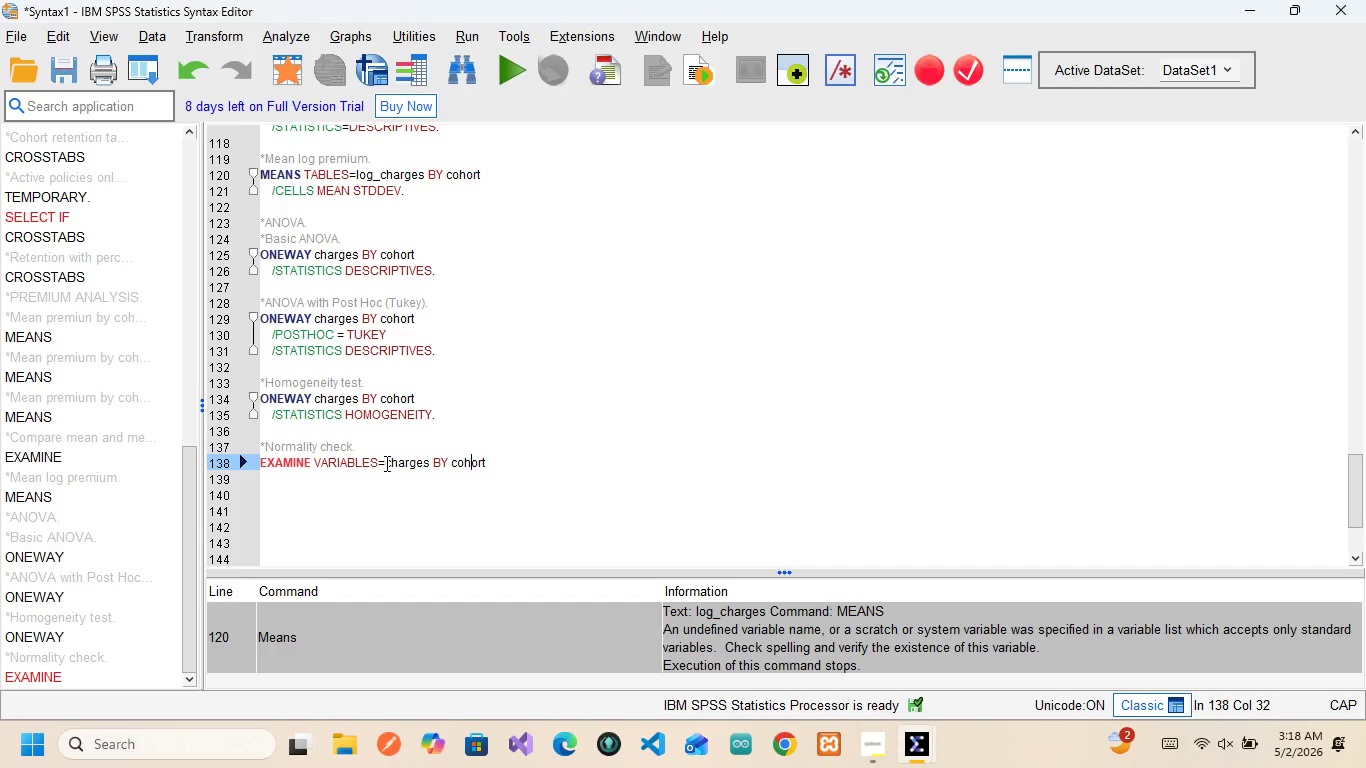 
key(ArrowRight)
 